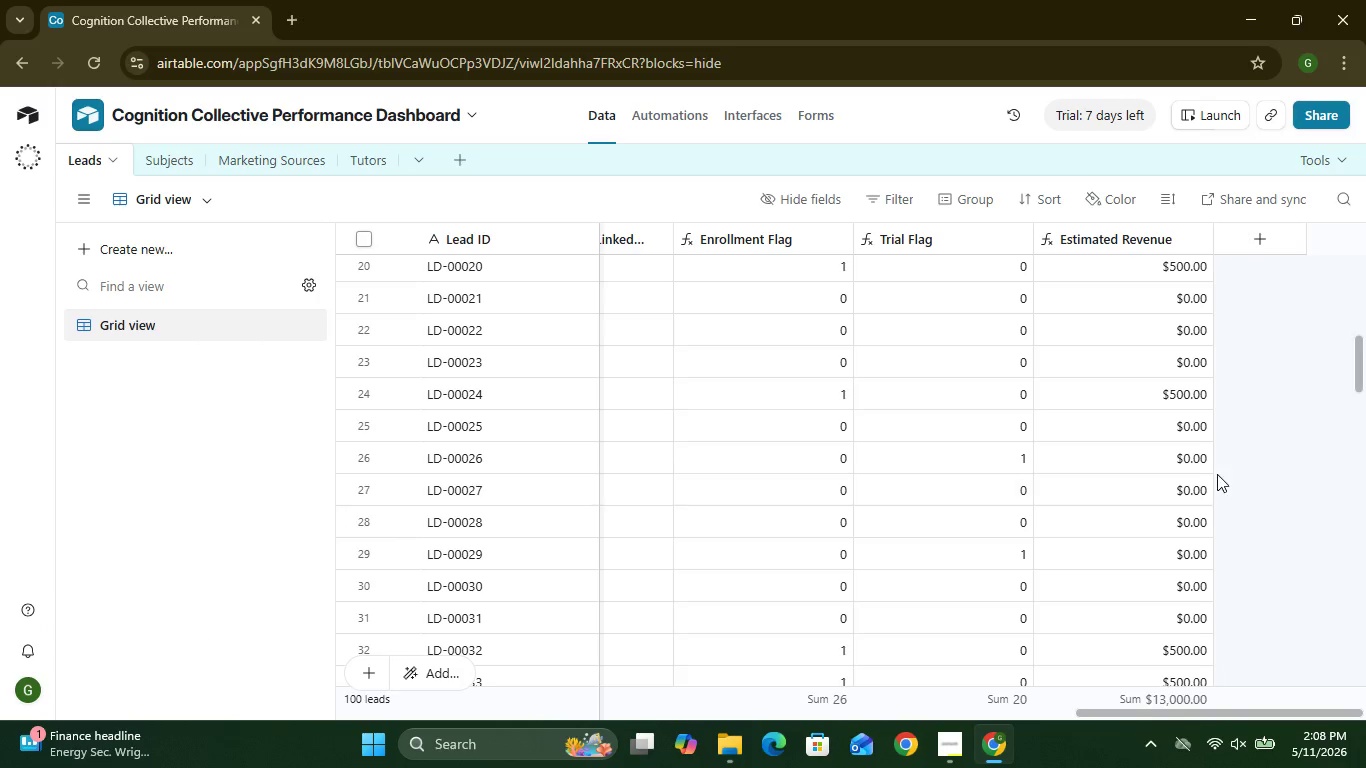 
wait(15.73)
 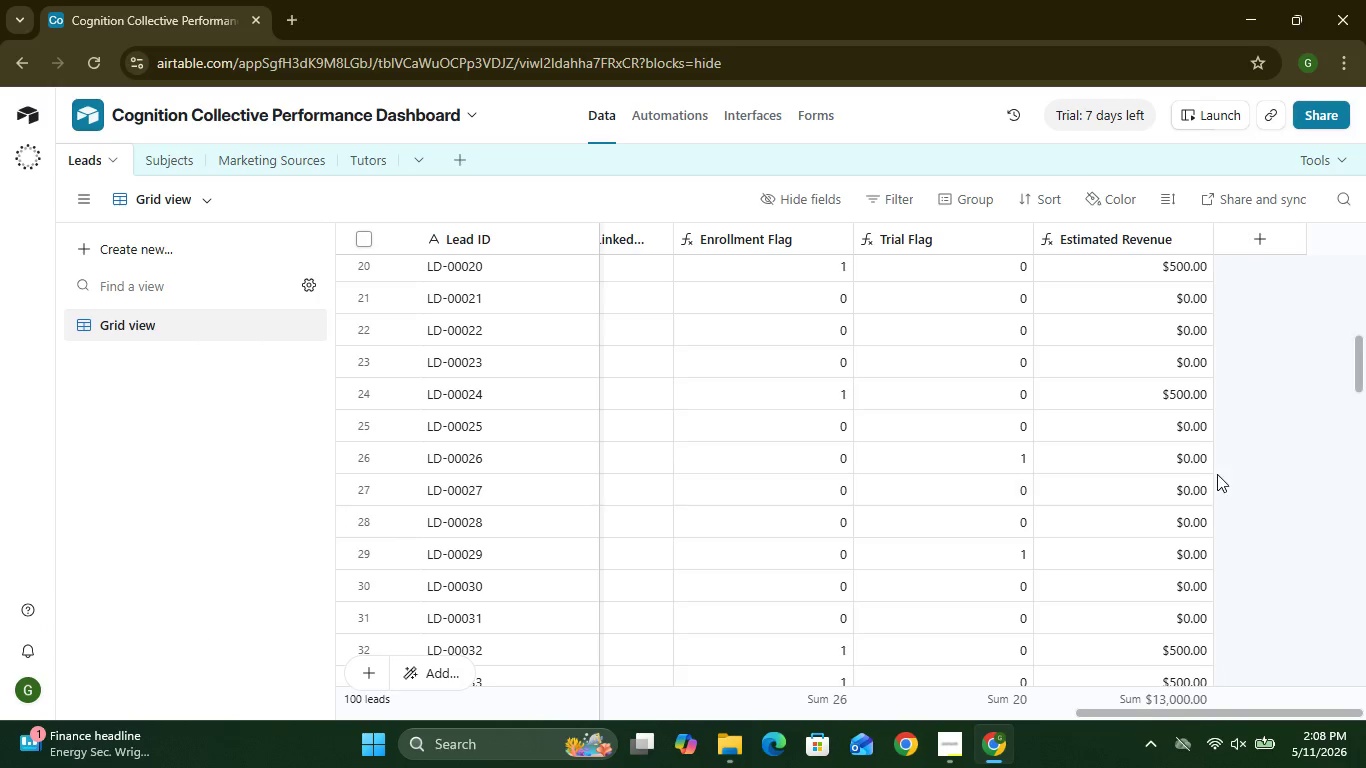 
left_click([370, 151])
 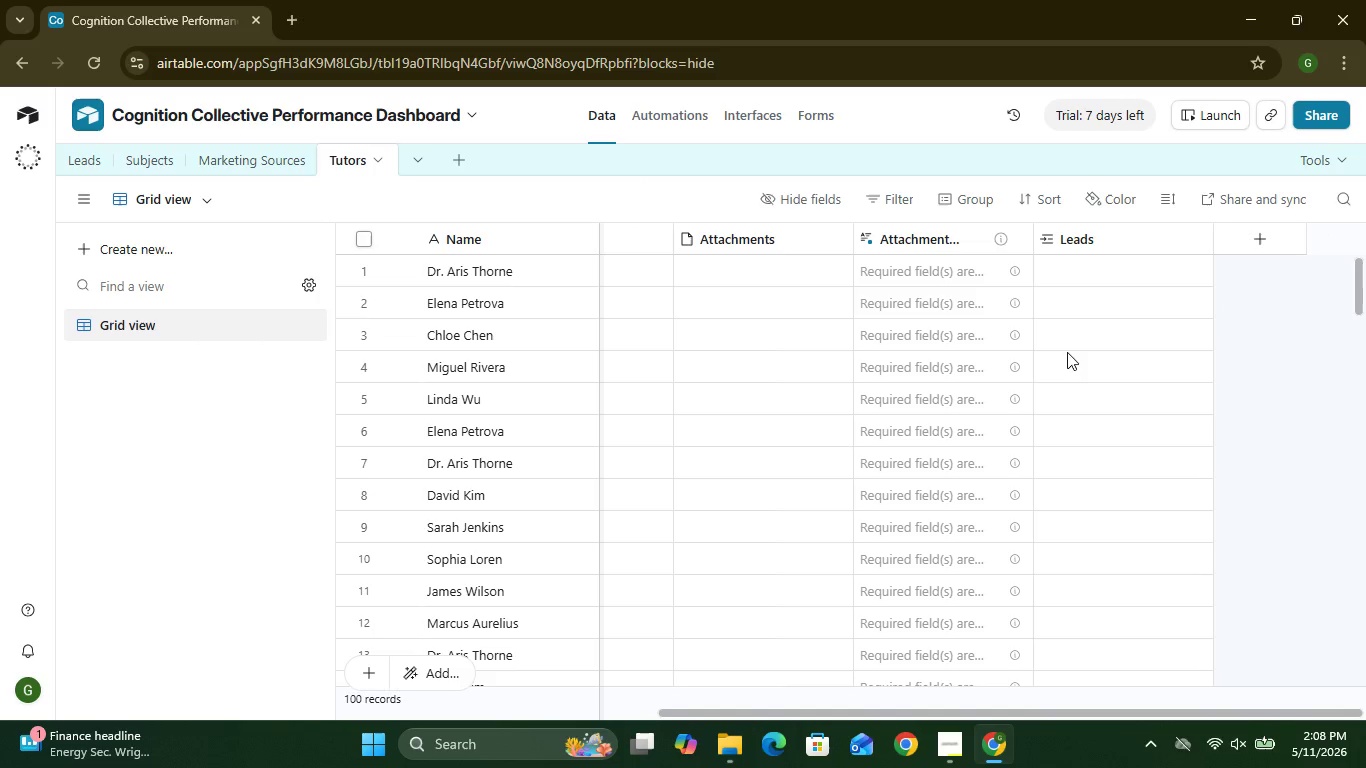 
left_click([1260, 233])
 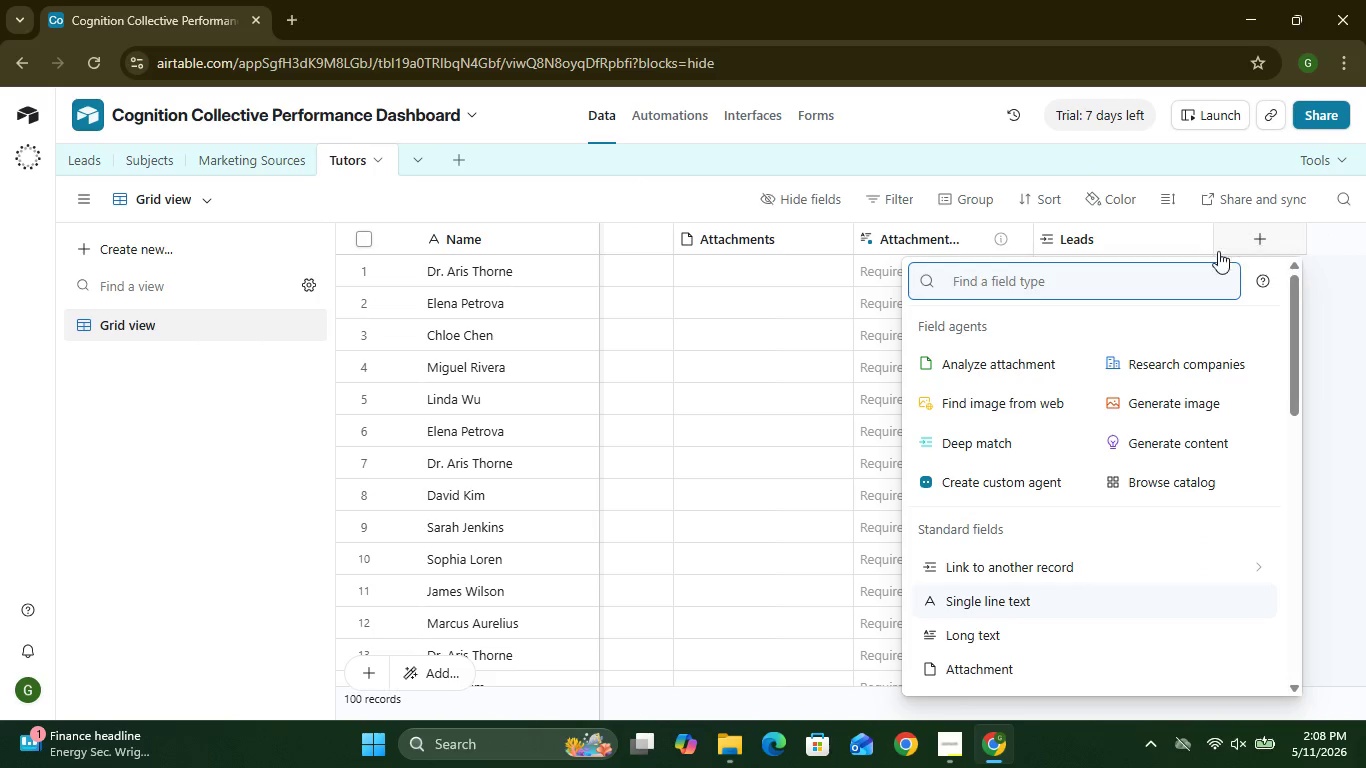 
mouse_move([1011, 581])
 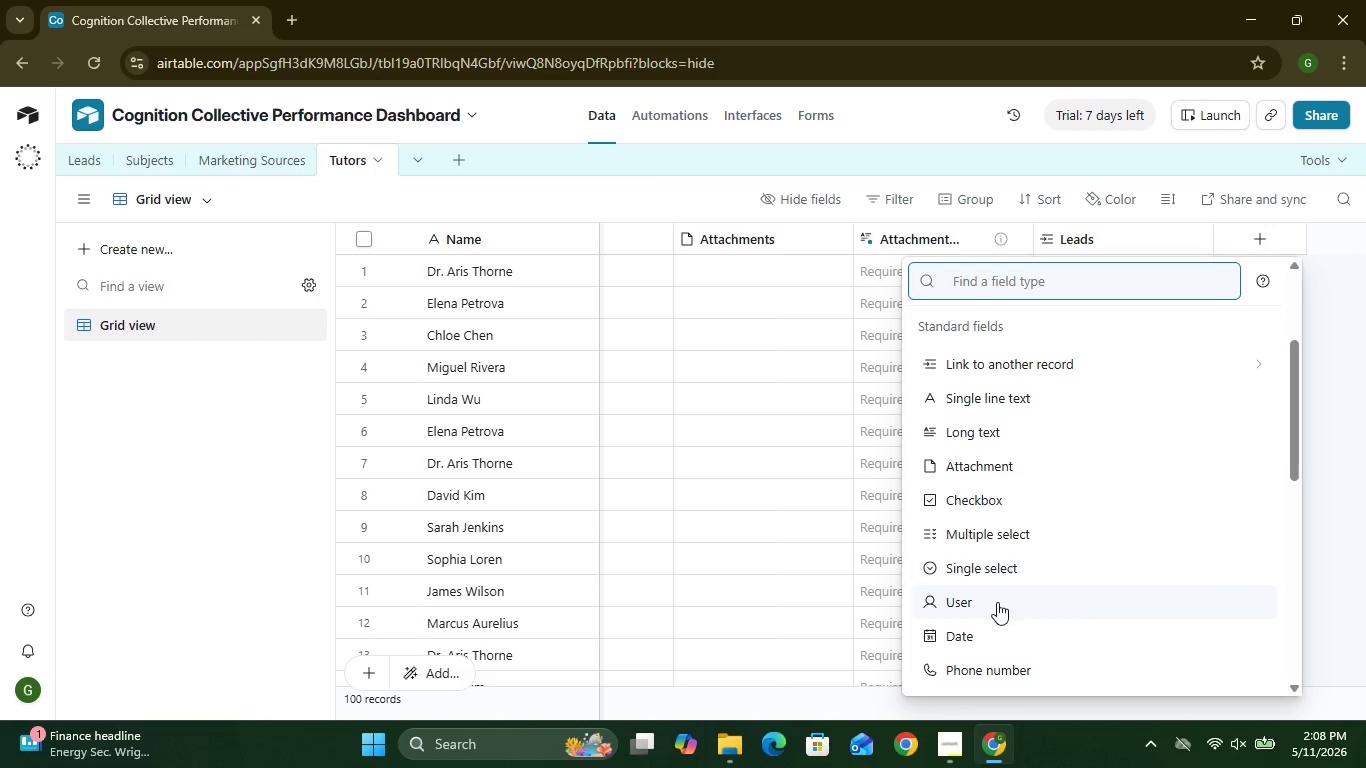 
mouse_move([979, 586])
 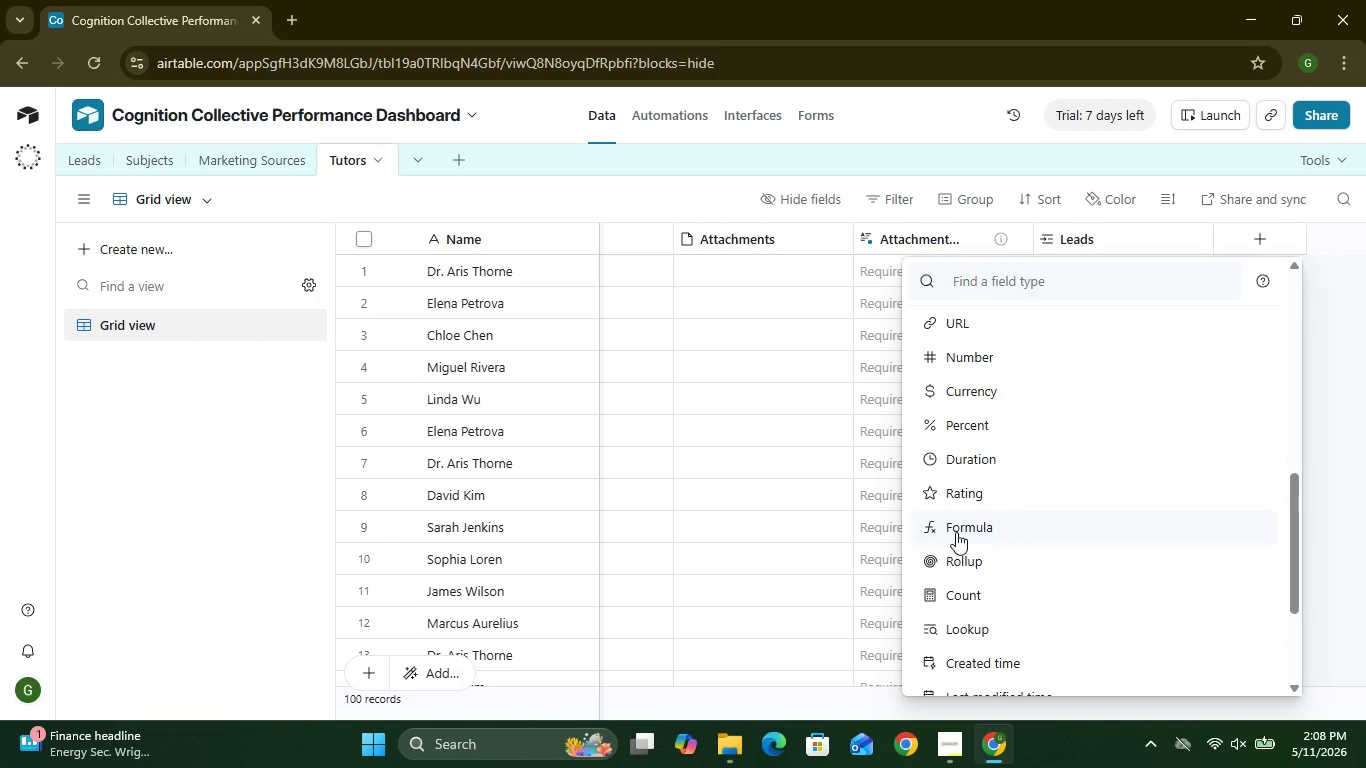 
left_click([956, 532])
 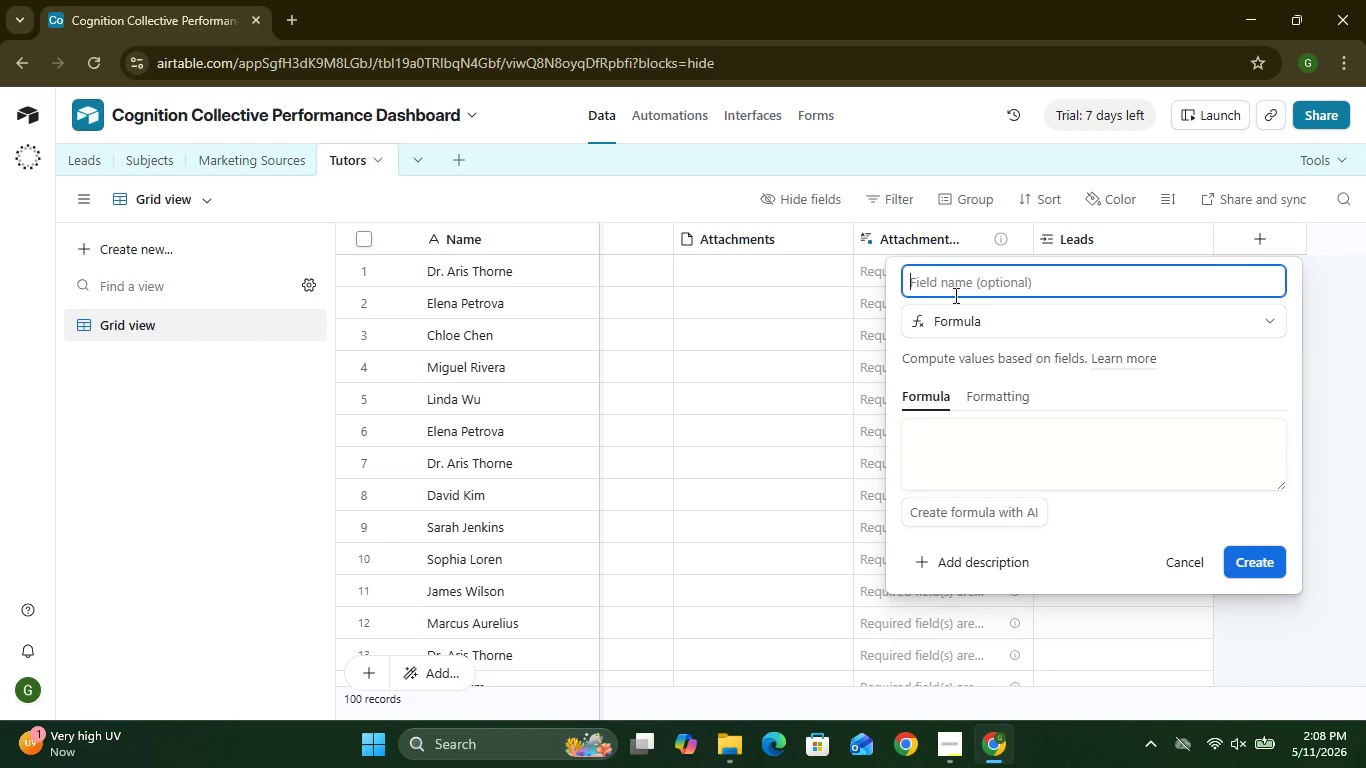 
wait(5.66)
 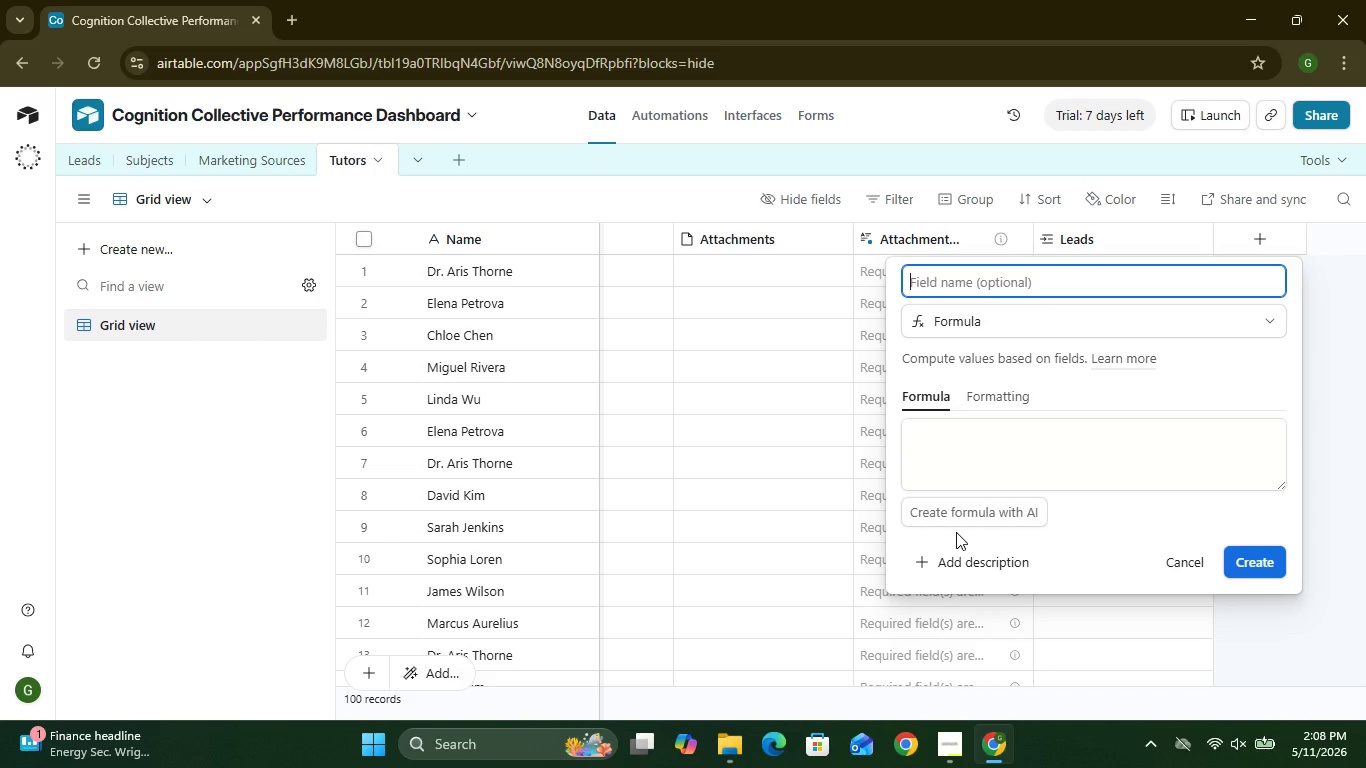 
type(Capacity U)
 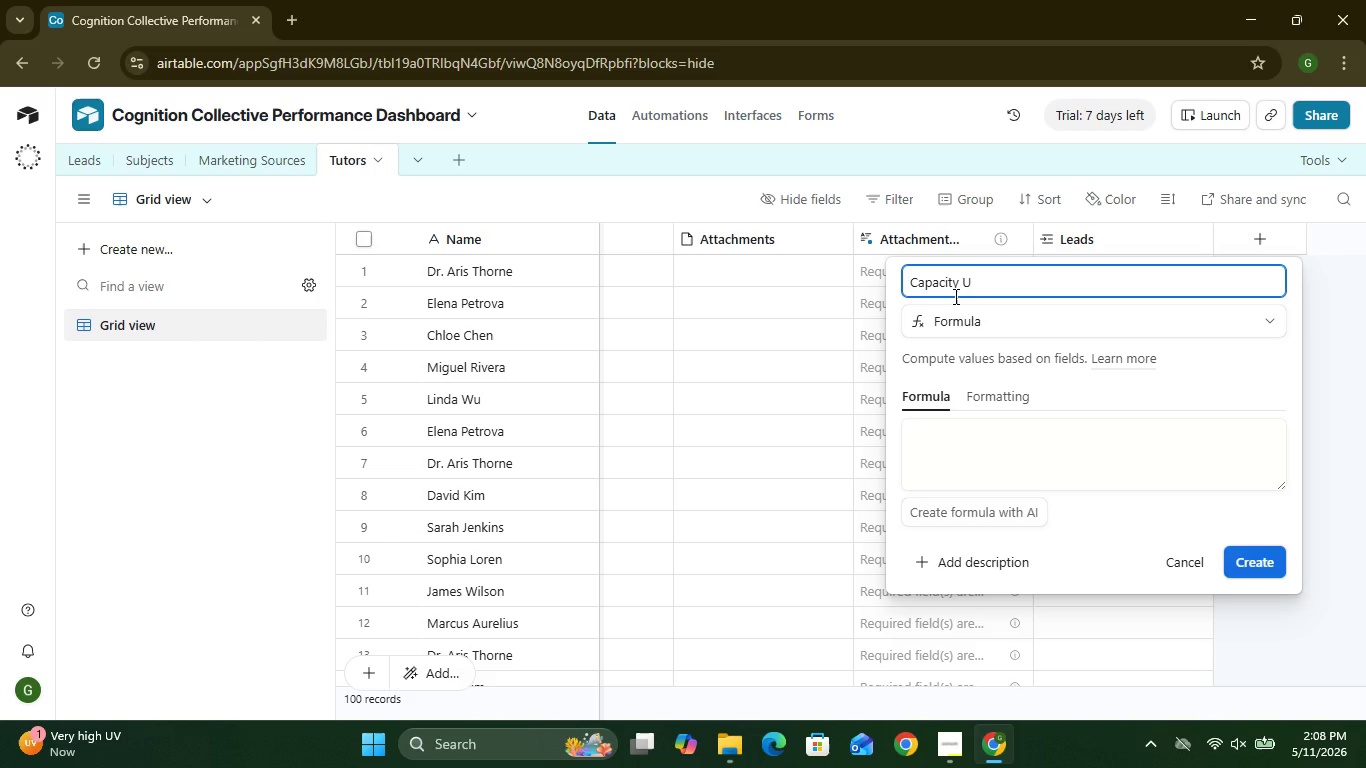 
hold_key(key=ShiftRight, duration=0.39)
 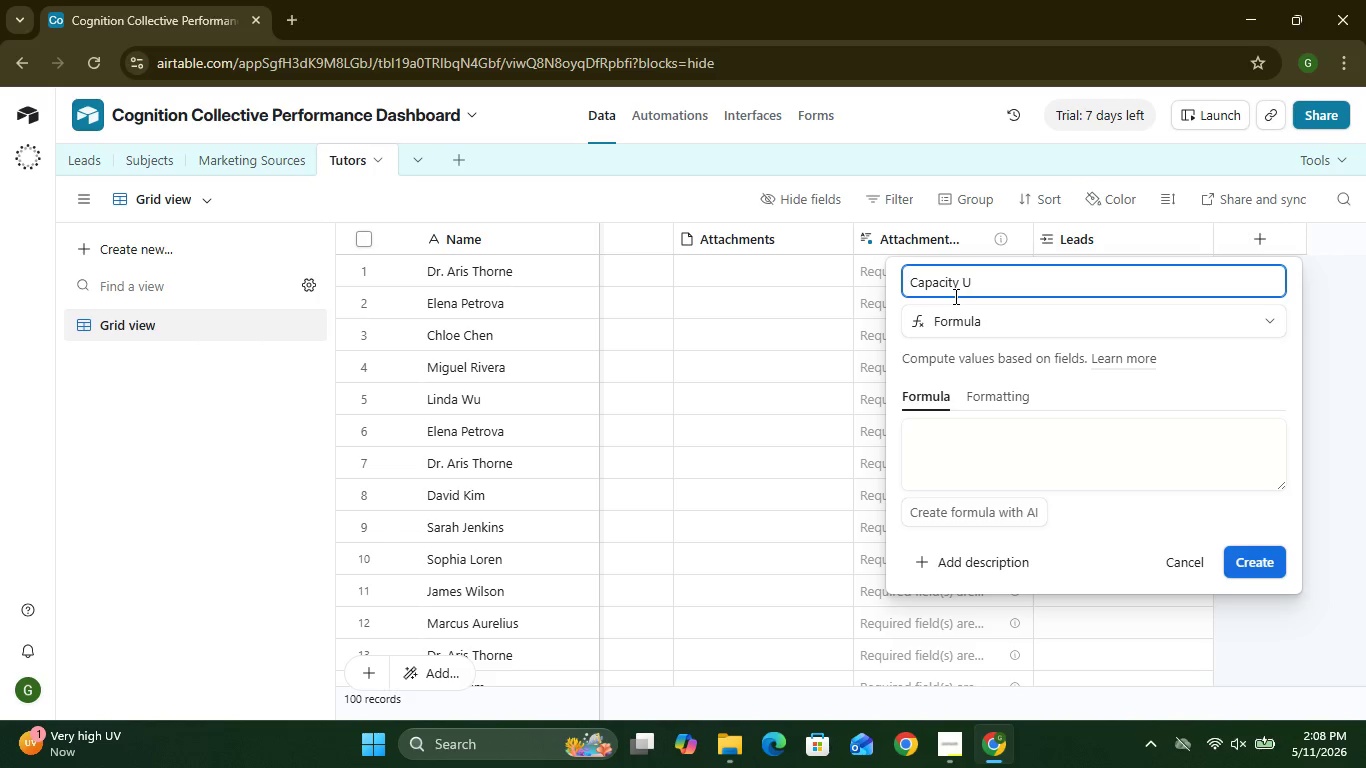 
hold_key(key=ShiftLeft, duration=0.45)
 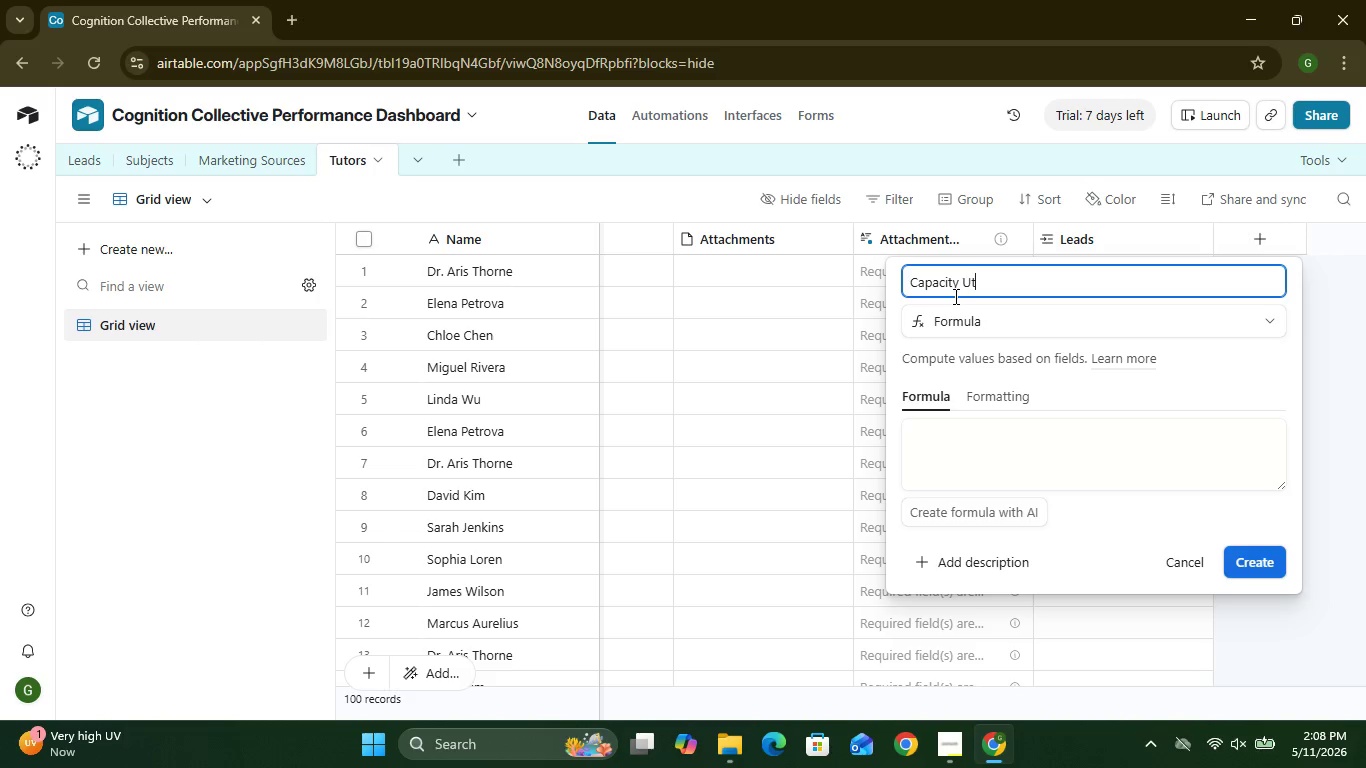 
type(tilization )
 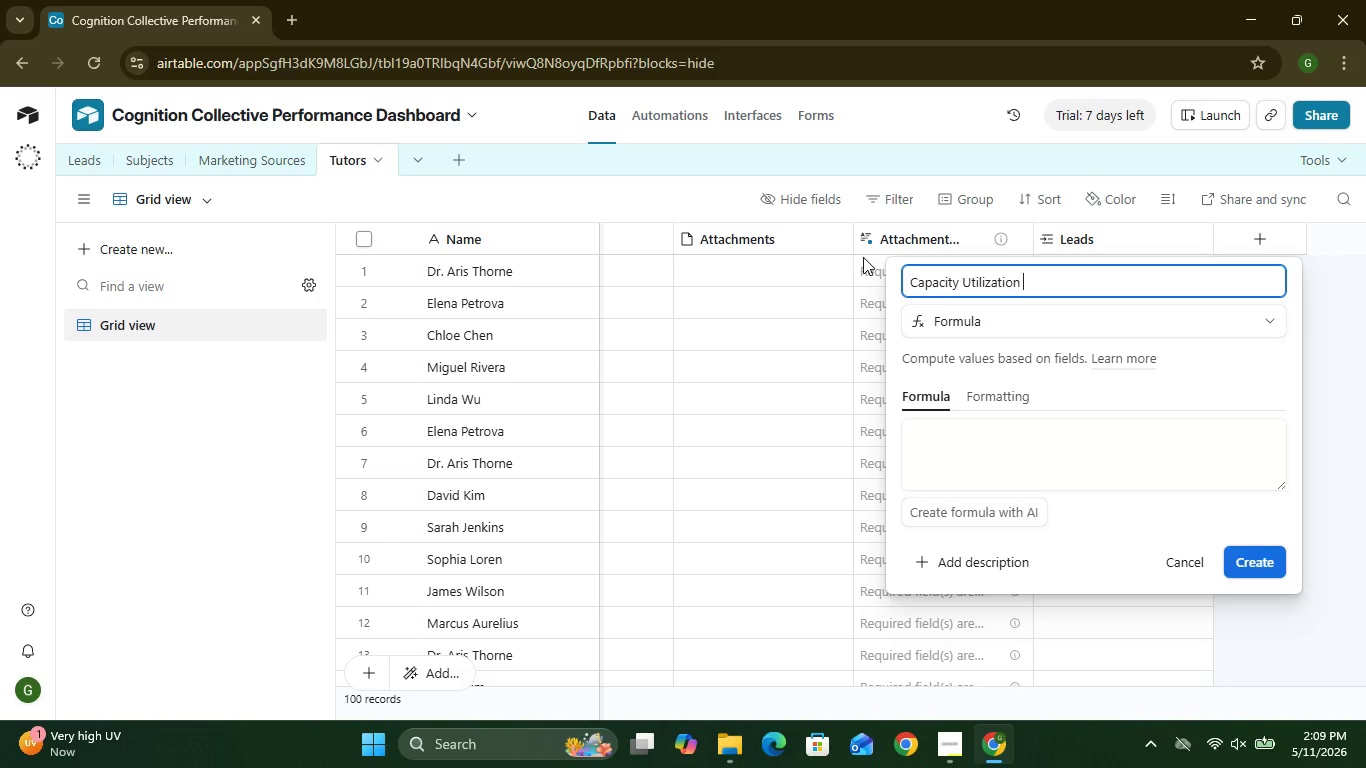 
key(Shift+5)
 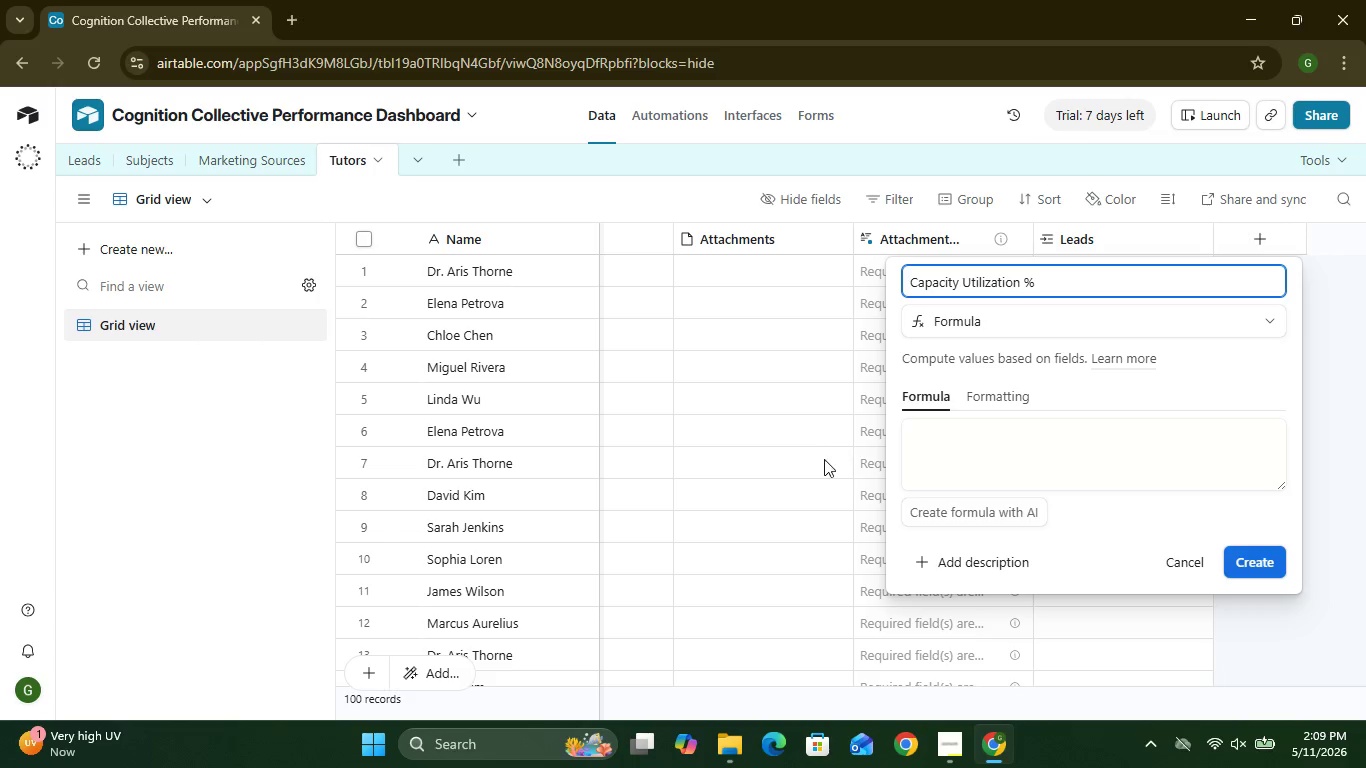 
left_click([955, 454])
 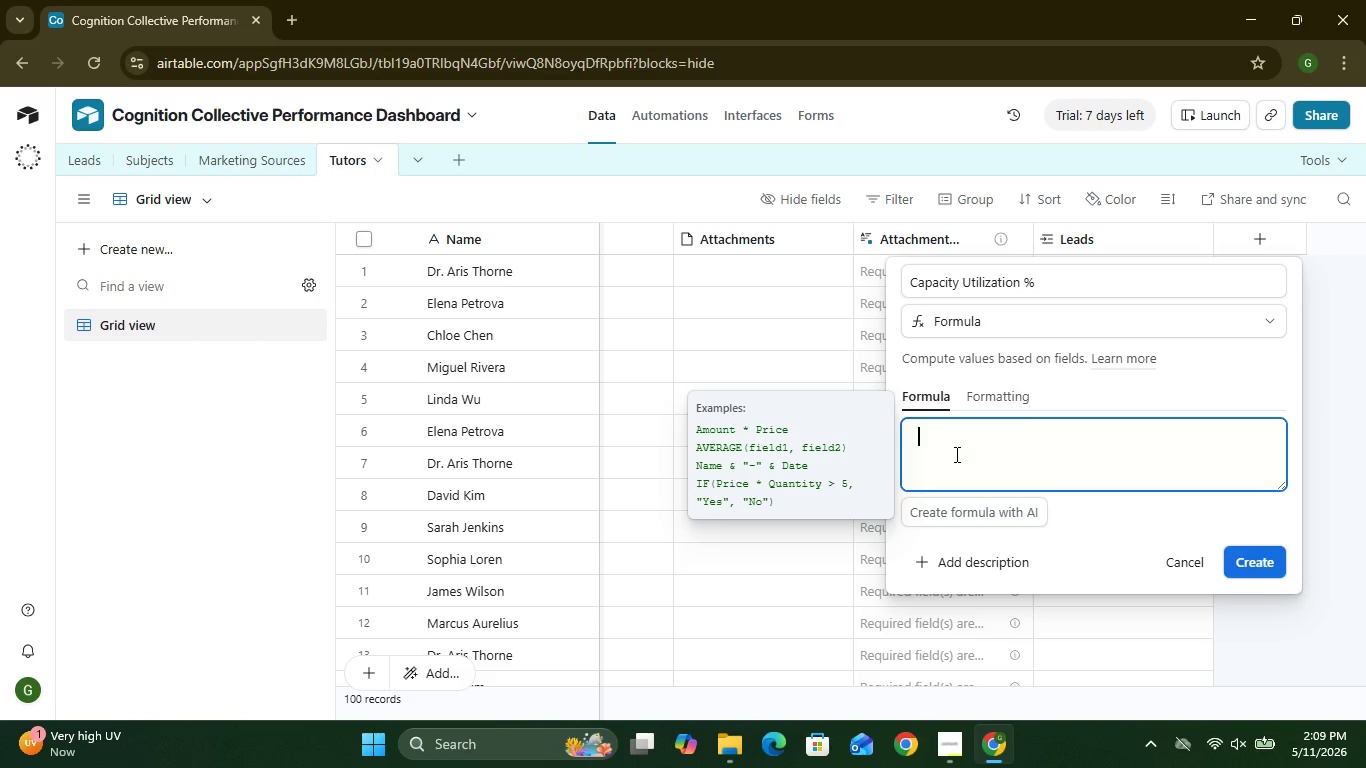 
type(({Booked Tutor)
 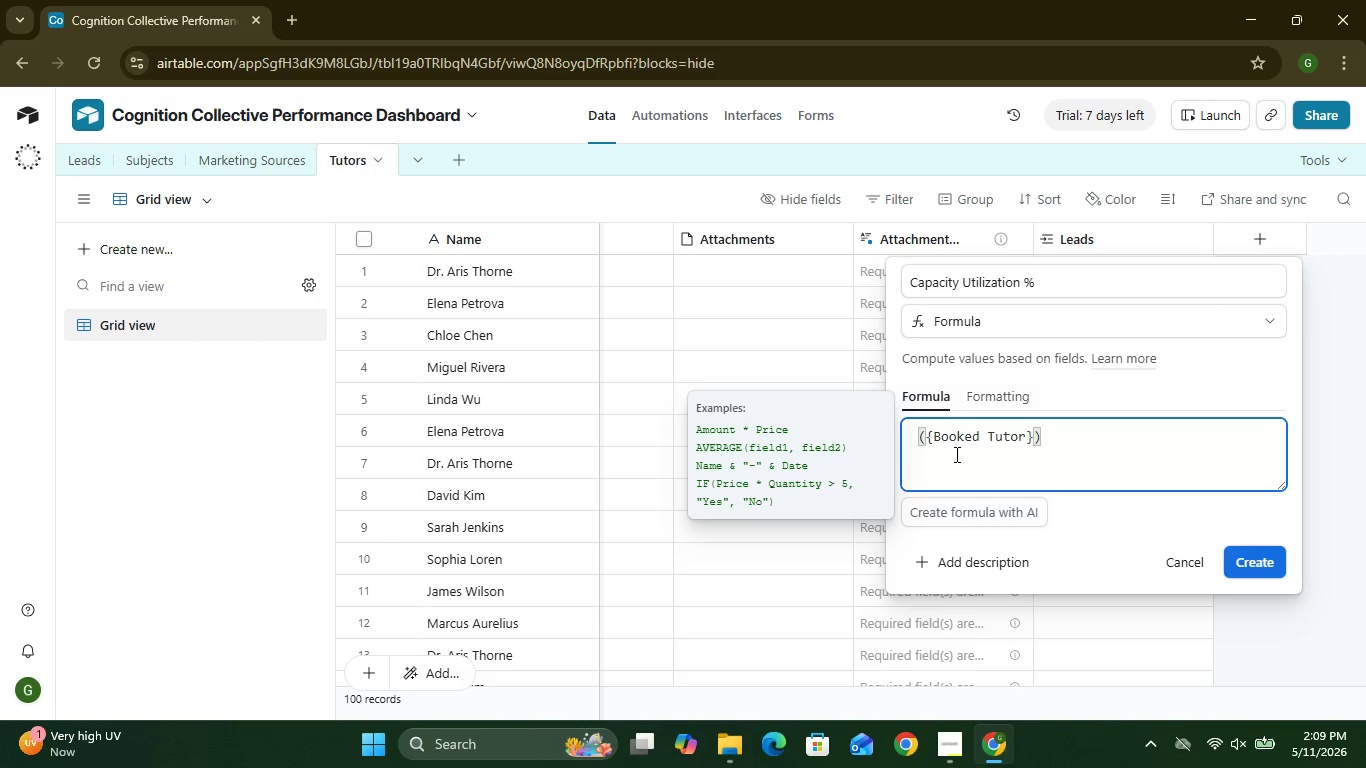 
left_click([1039, 434])
 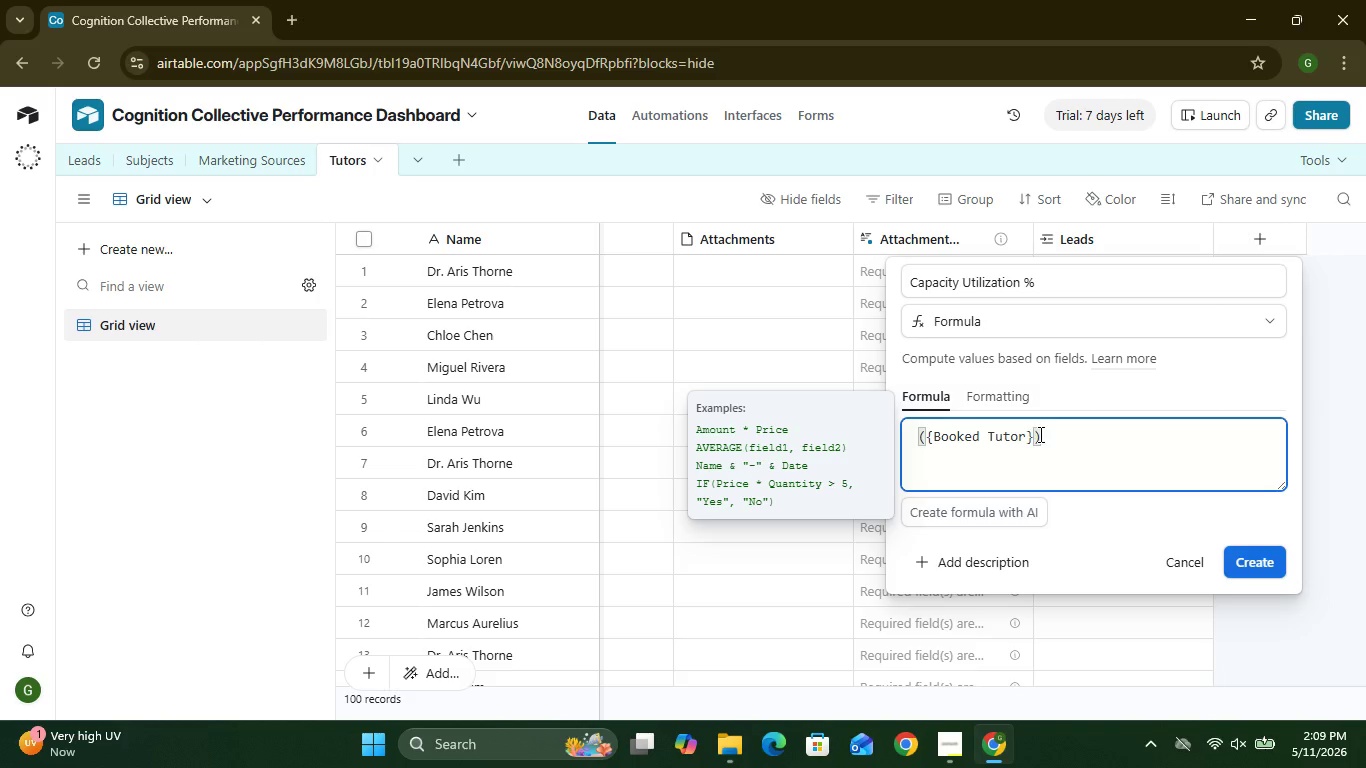 
wait(6.05)
 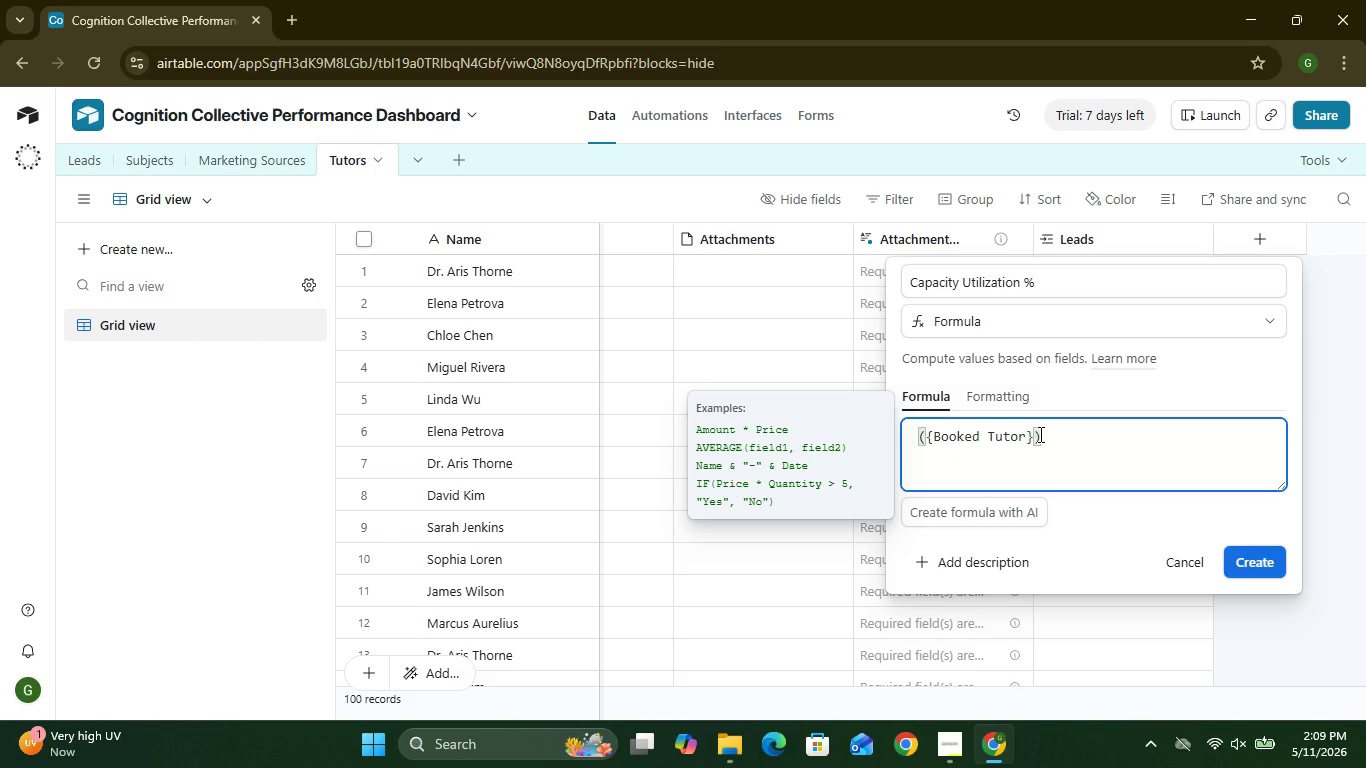 
double_click([1007, 430])
 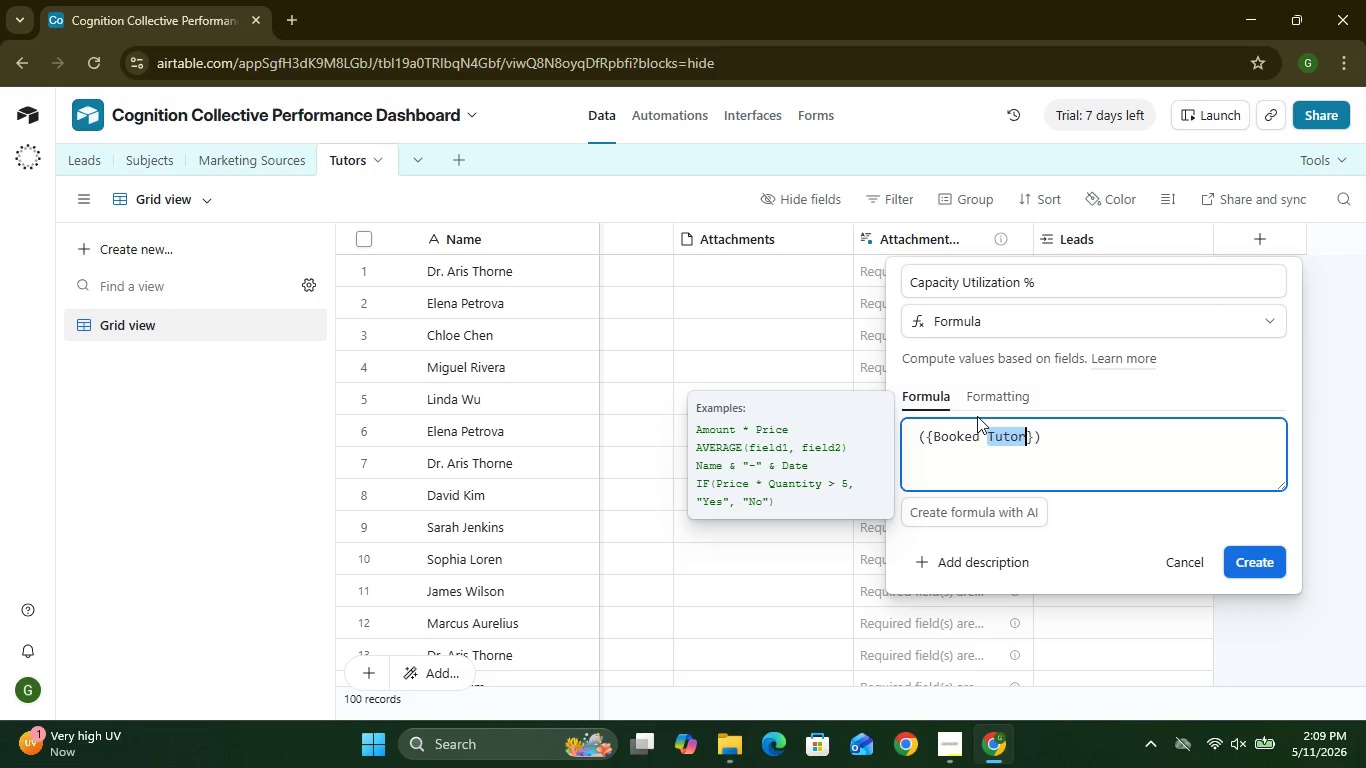 
wait(6.97)
 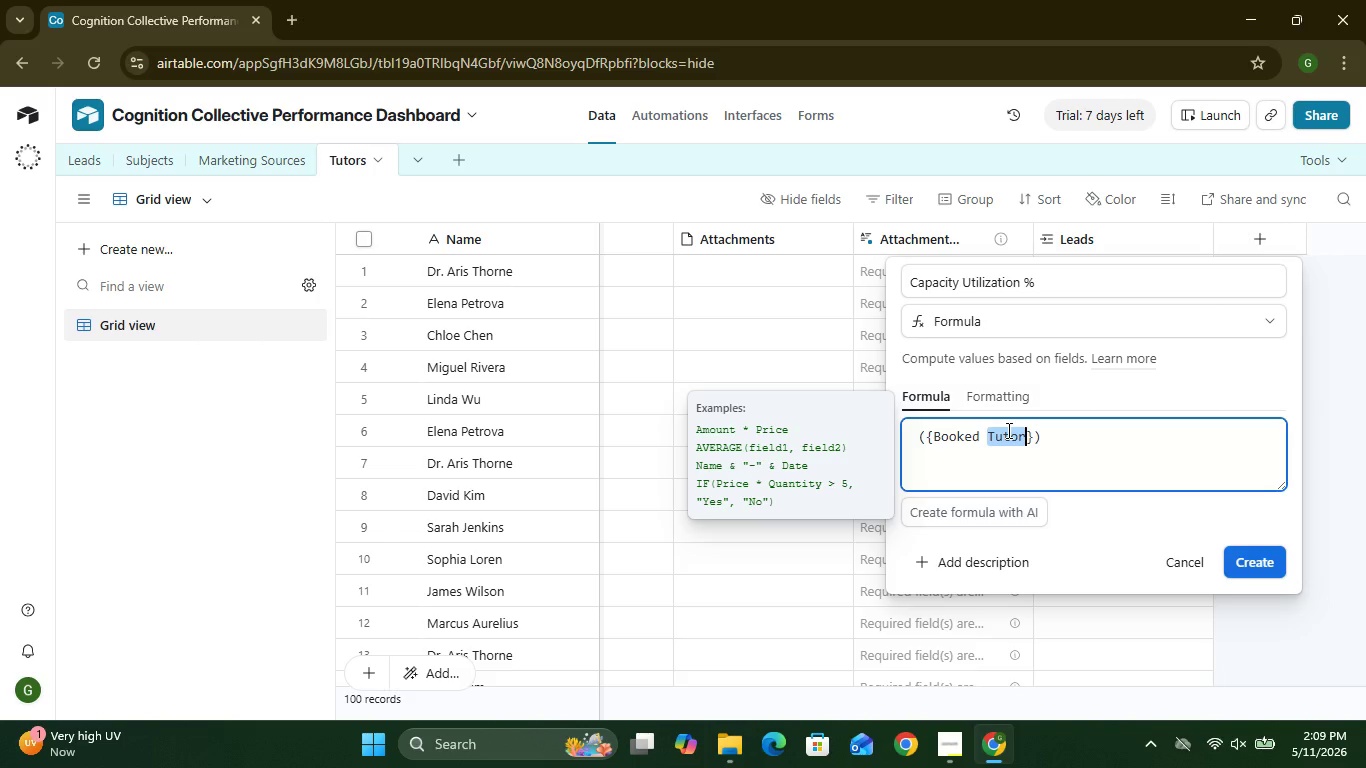 
type(Ho)
 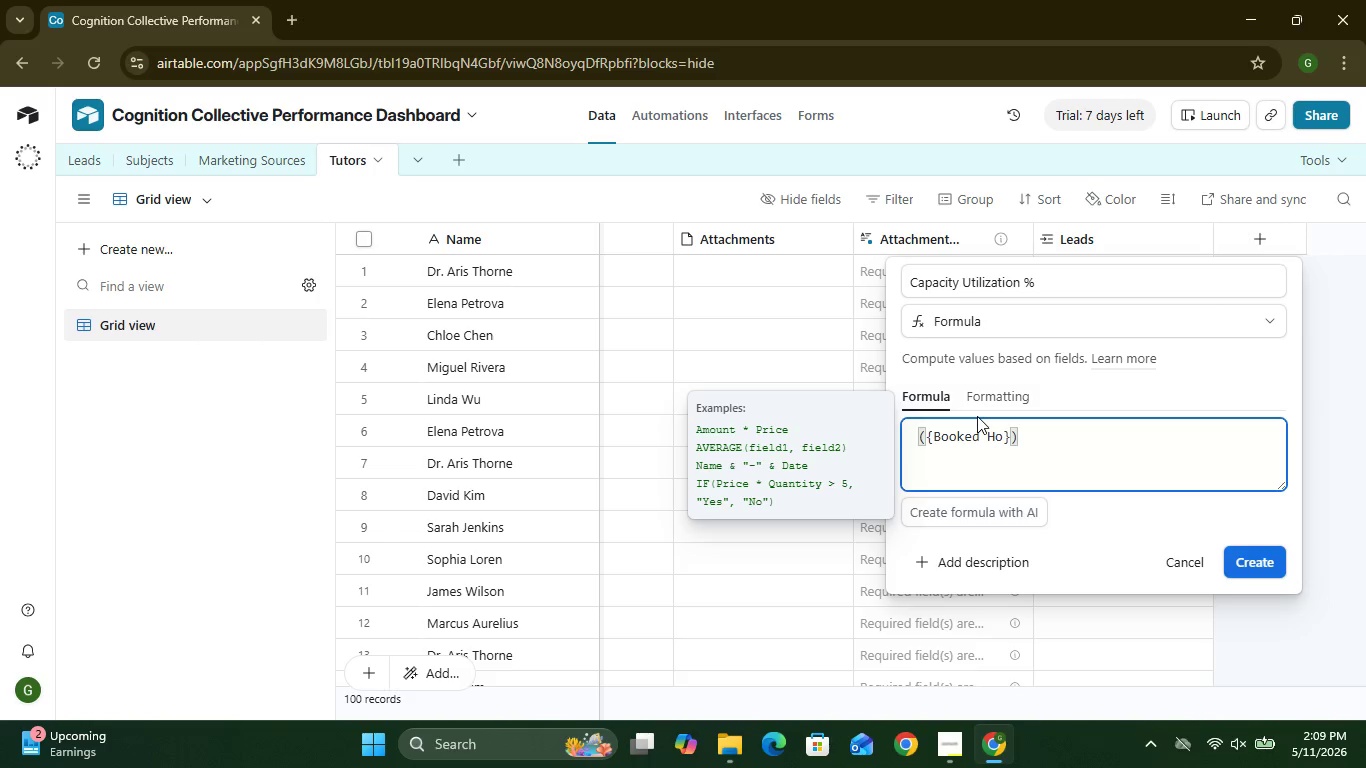 
type(ur)
 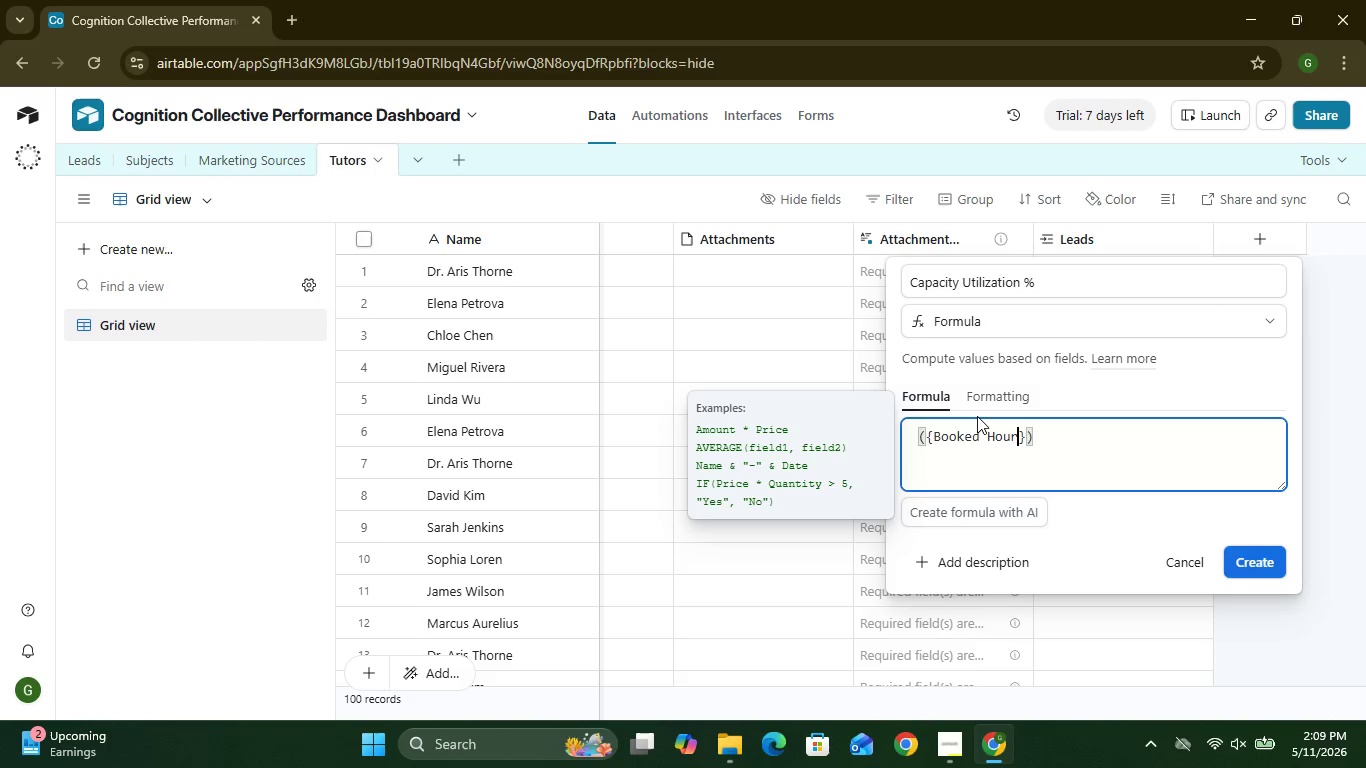 
key(S)
 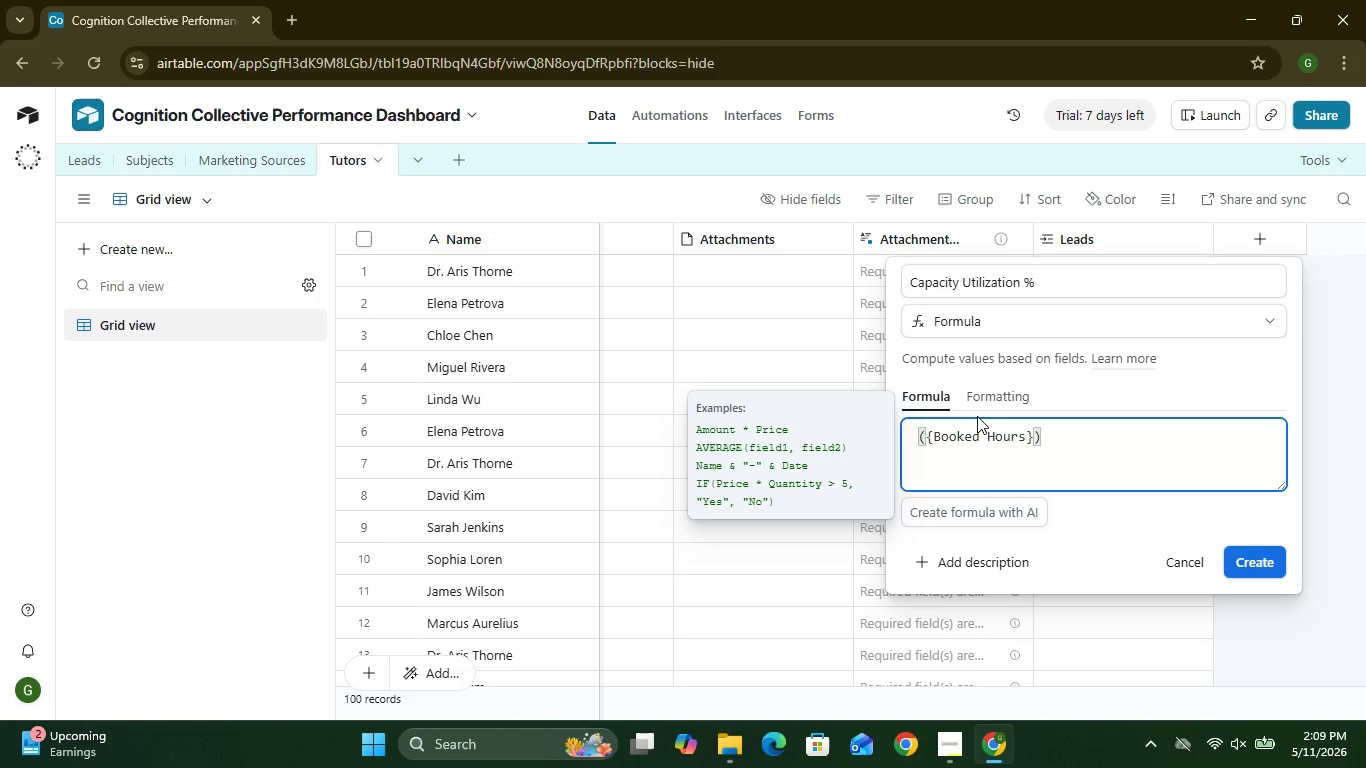 
wait(8.34)
 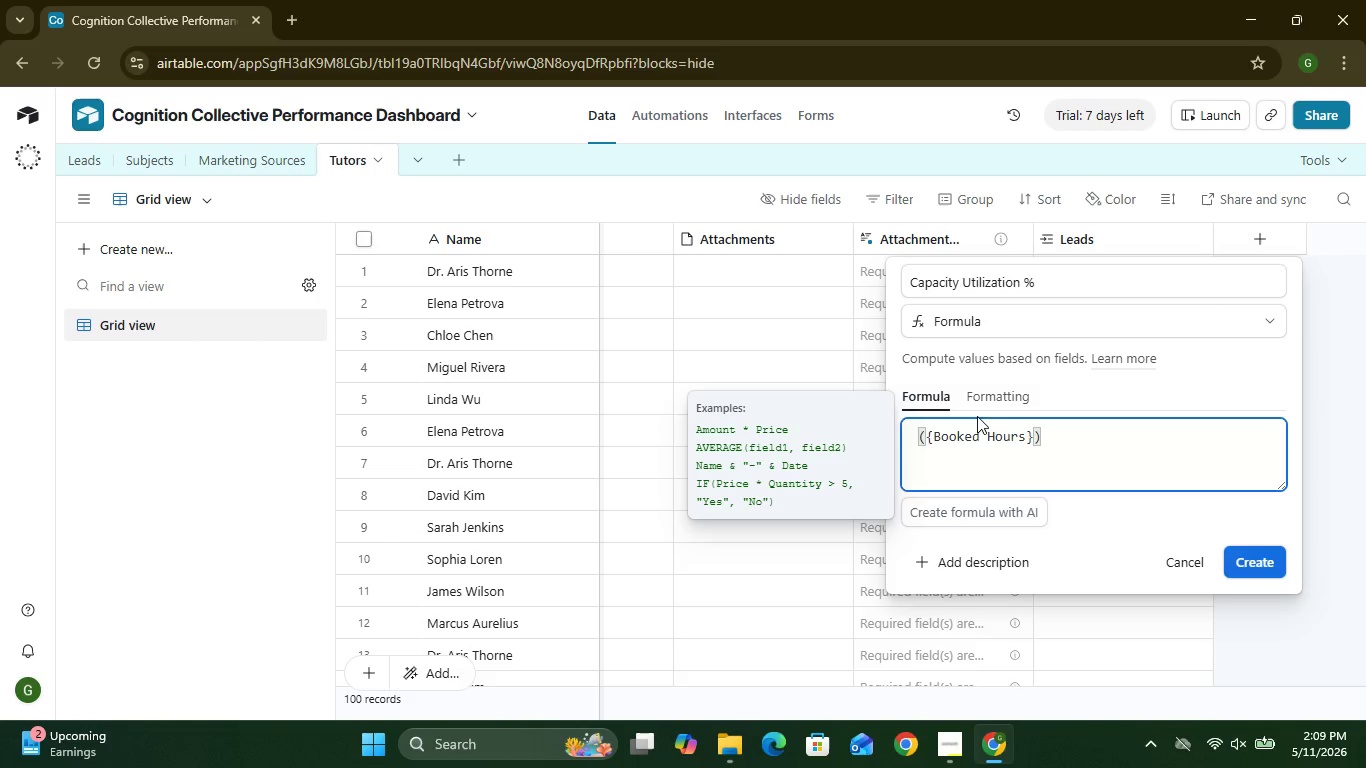 
left_click([1034, 434])
 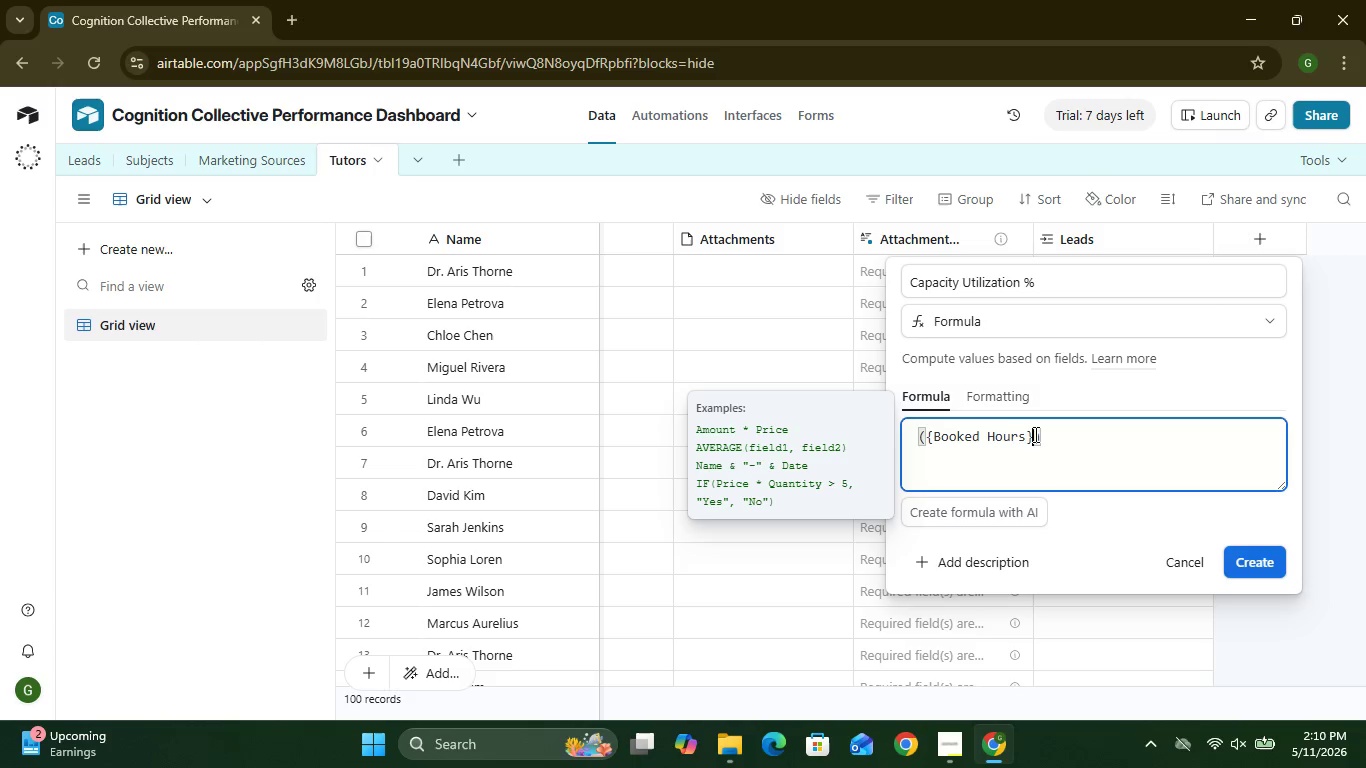 
key(Slash)
 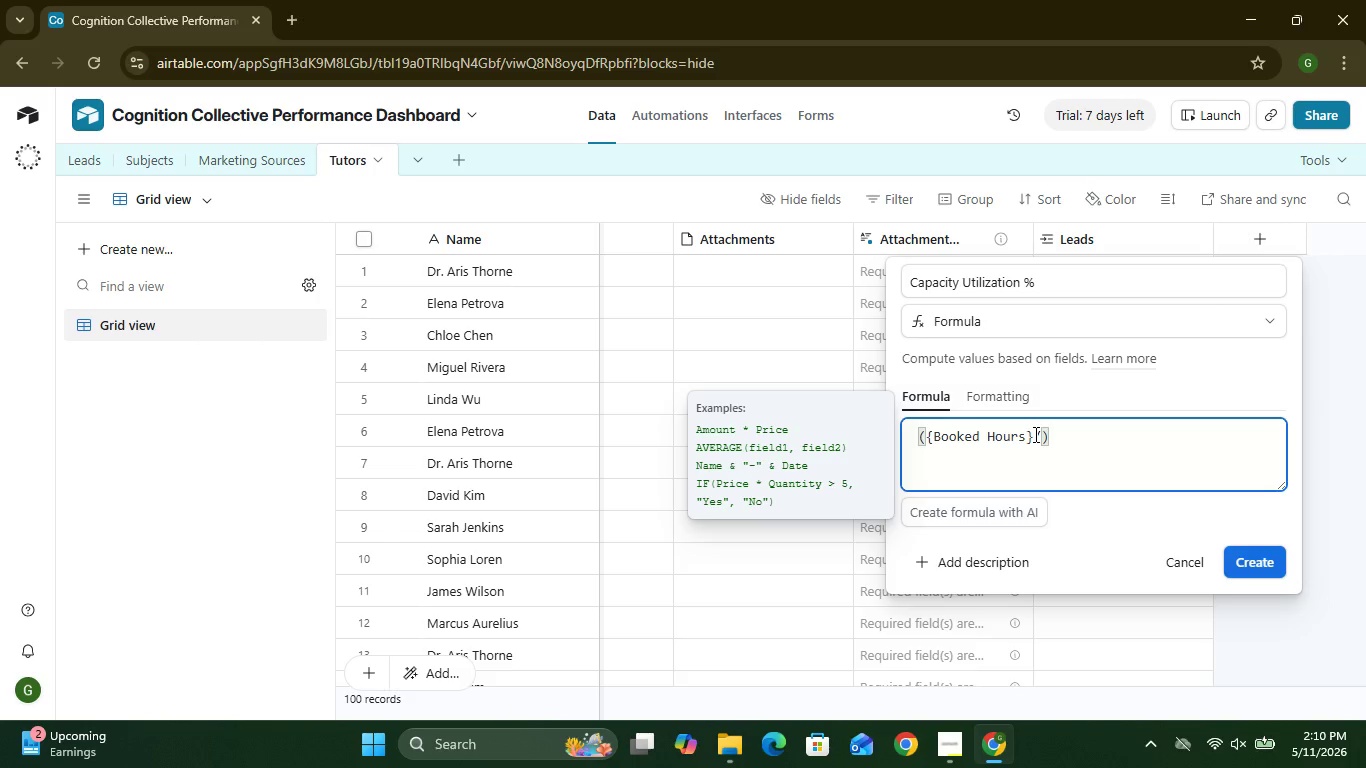 
key(Shift+BracketLeft)
 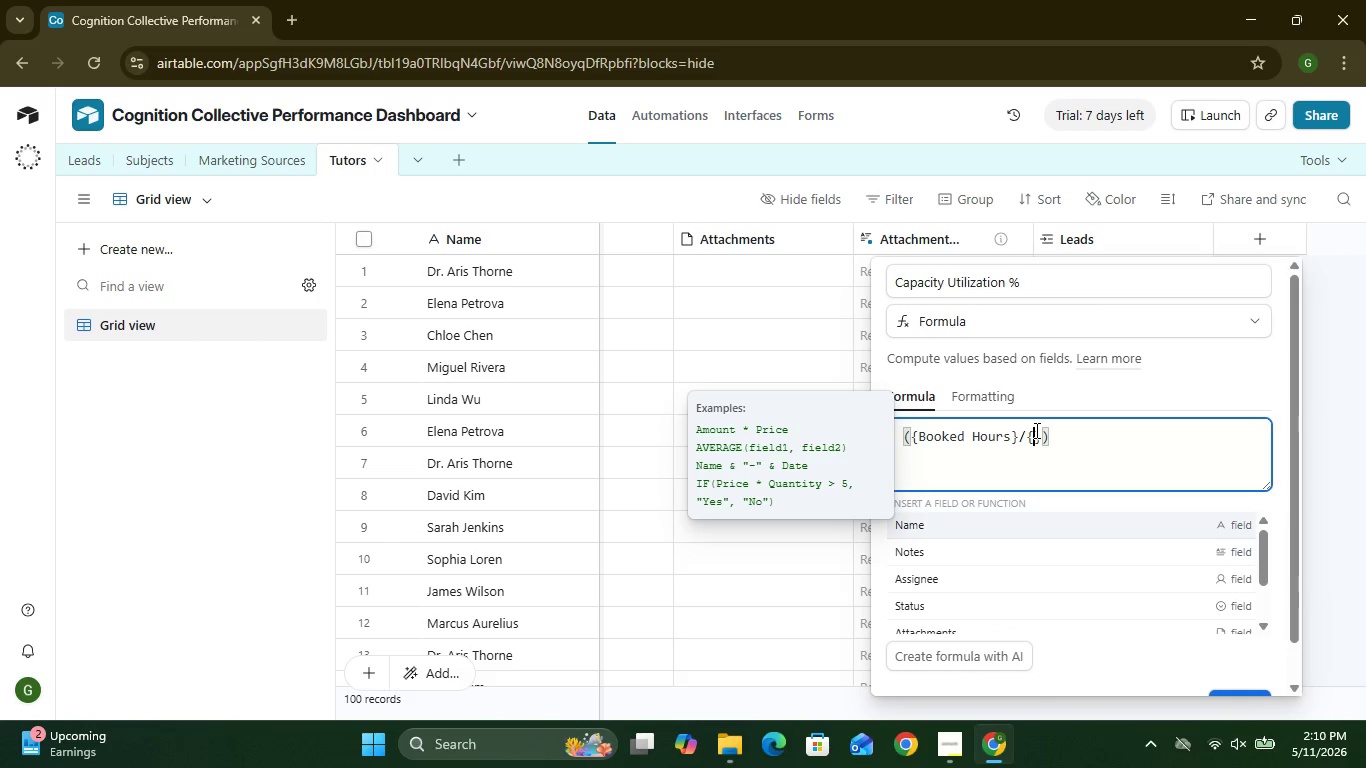 
wait(5.97)
 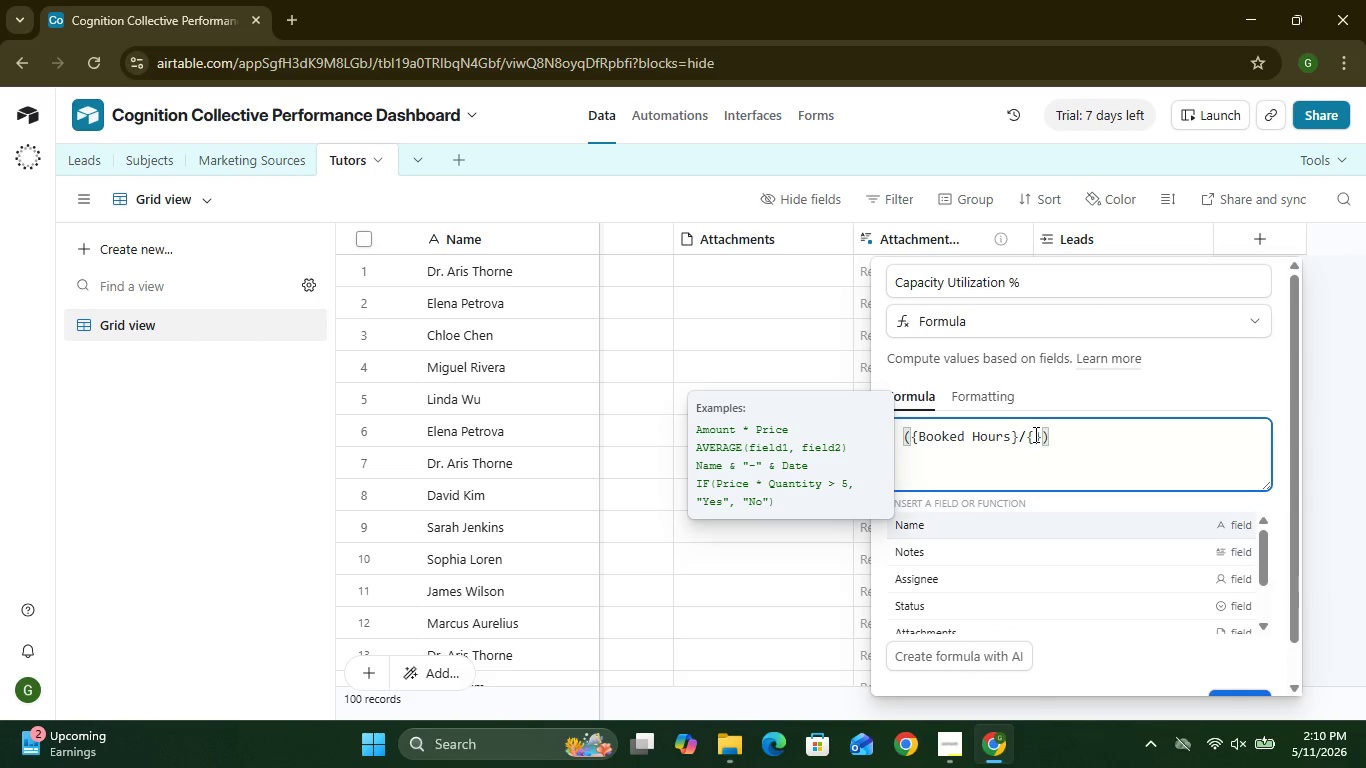 
type(Tuto)
 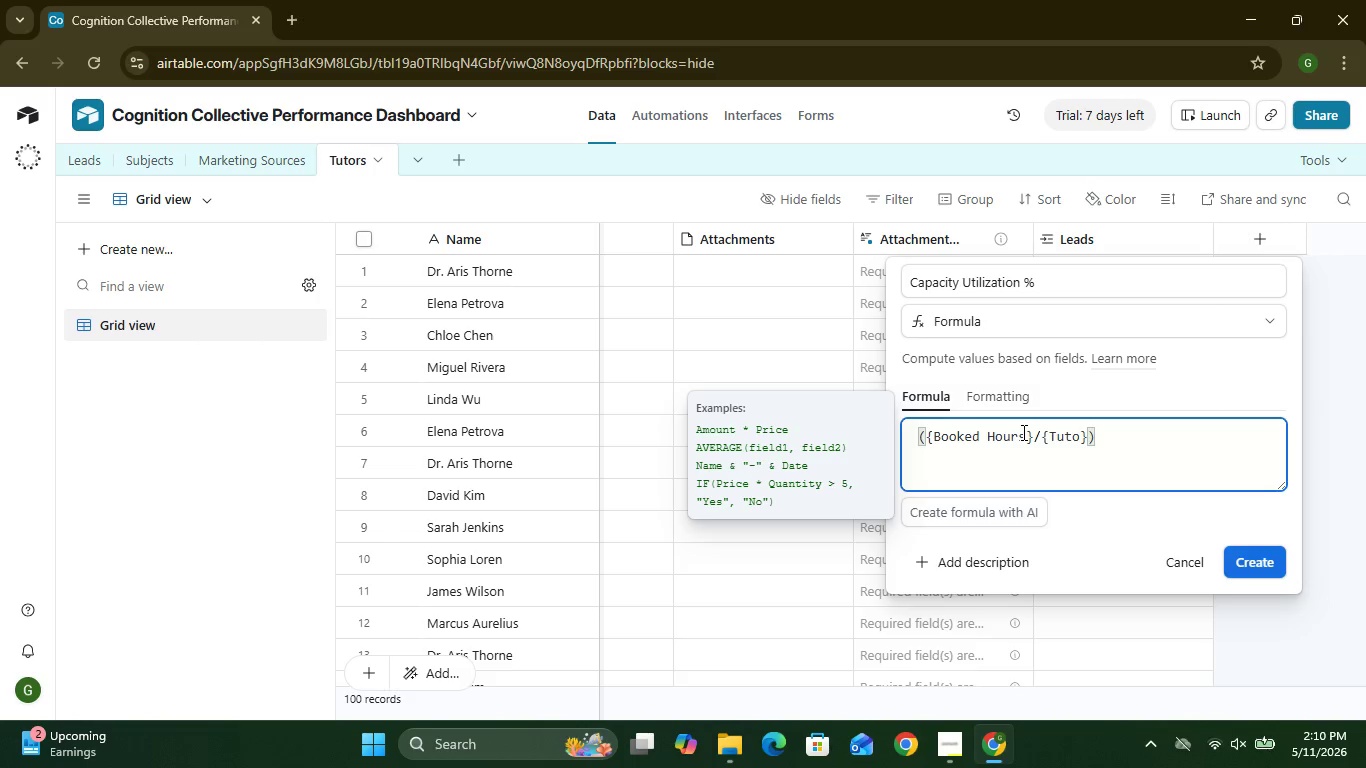 
left_click([1019, 418])
 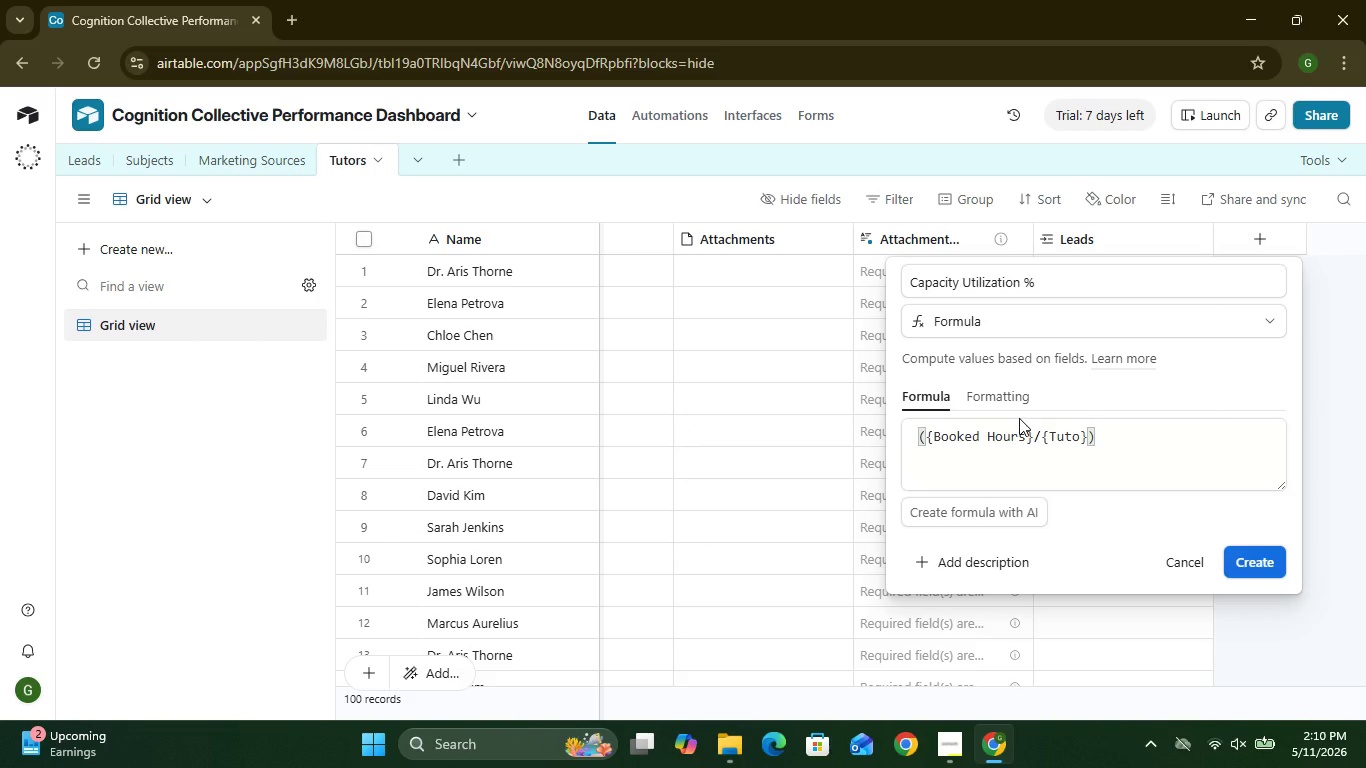 
key(R)
 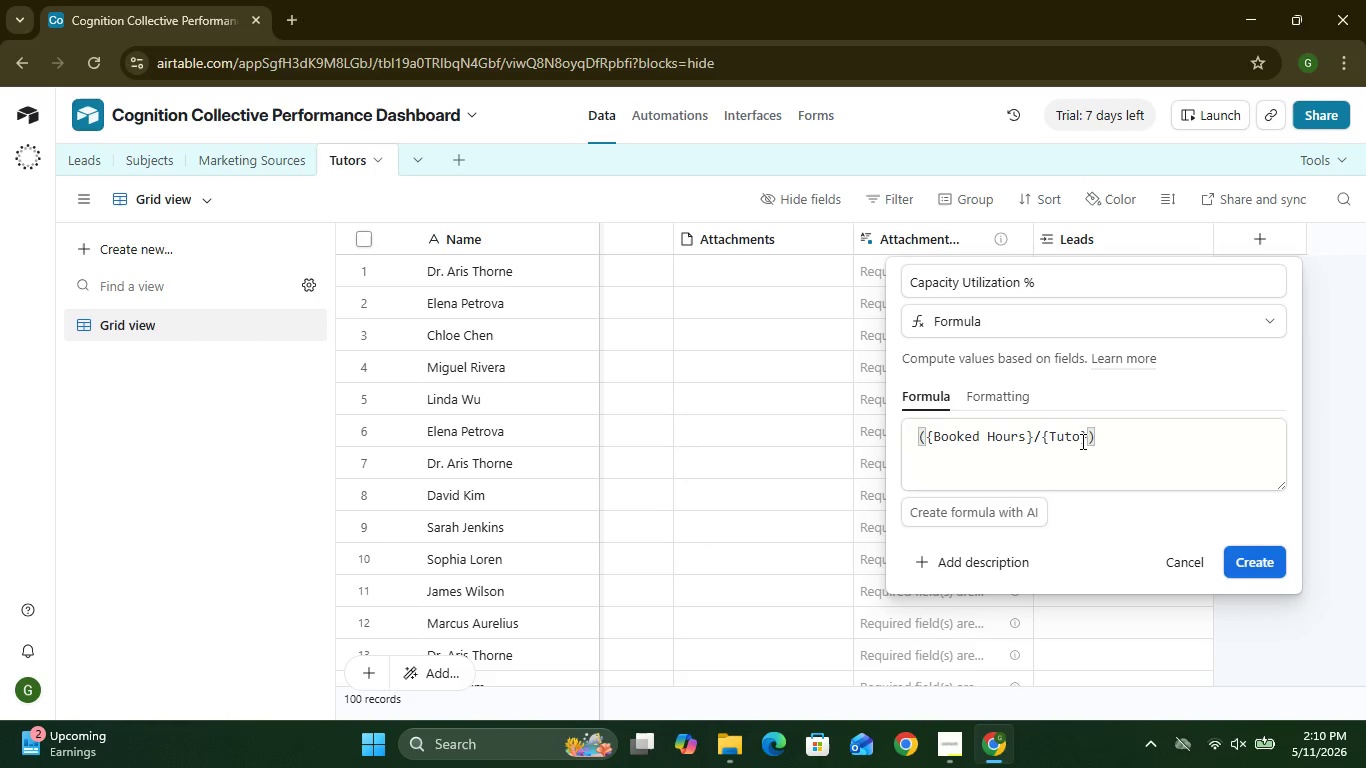 
left_click([1078, 438])
 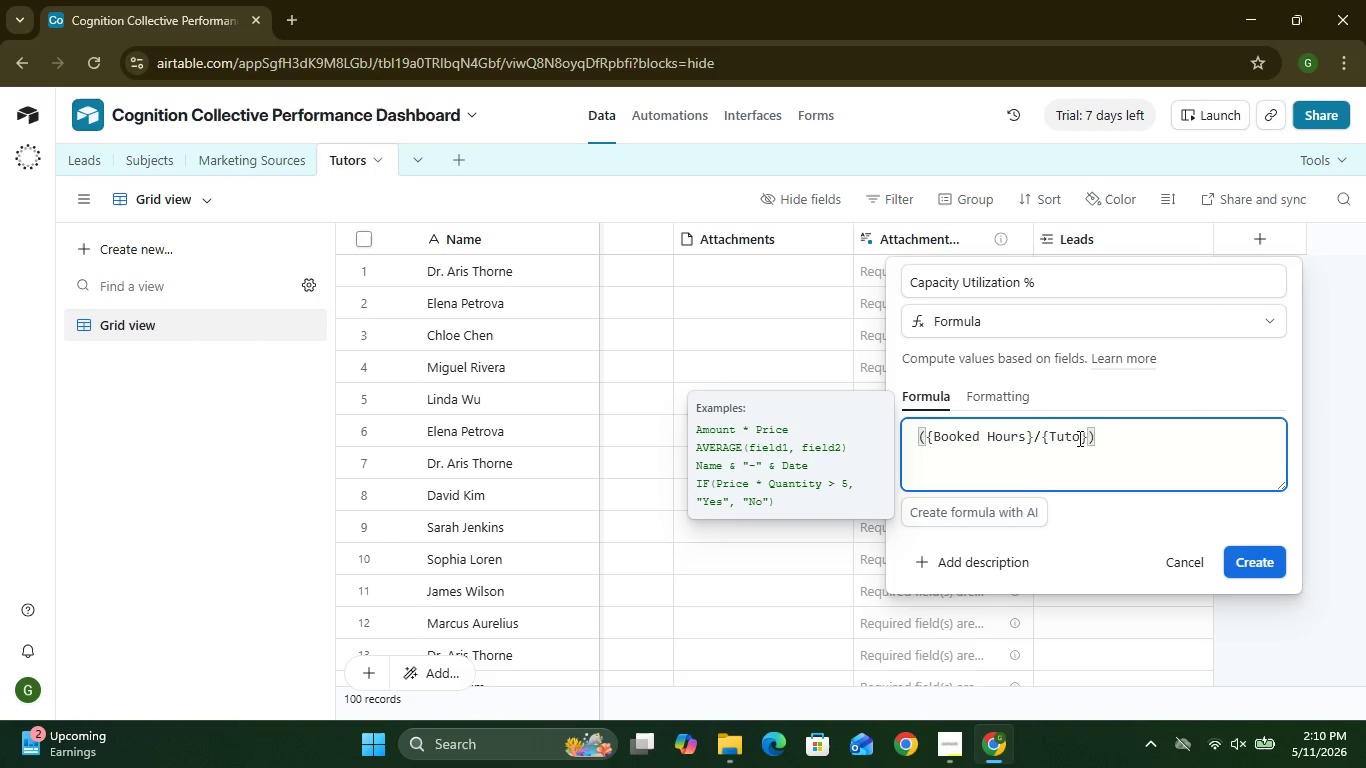 
key(R)
 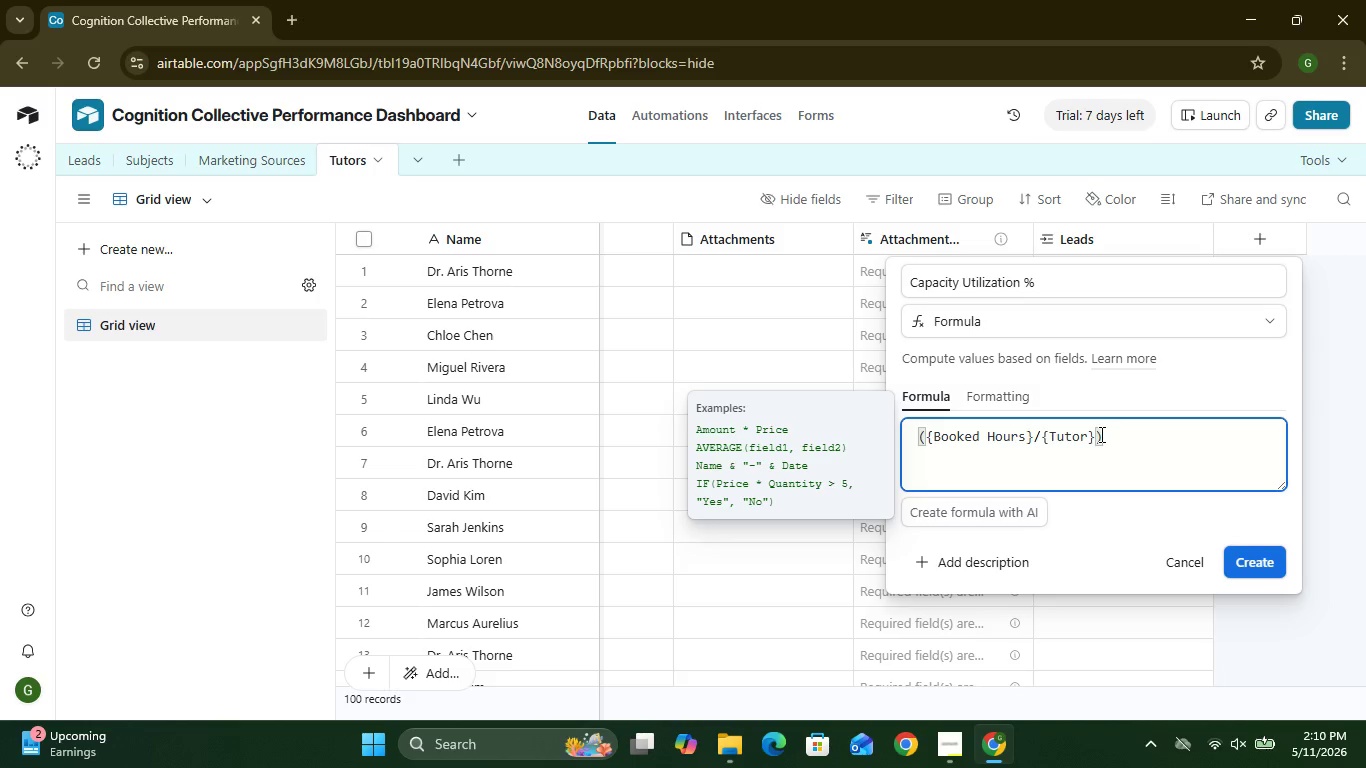 
type( Monthly)
 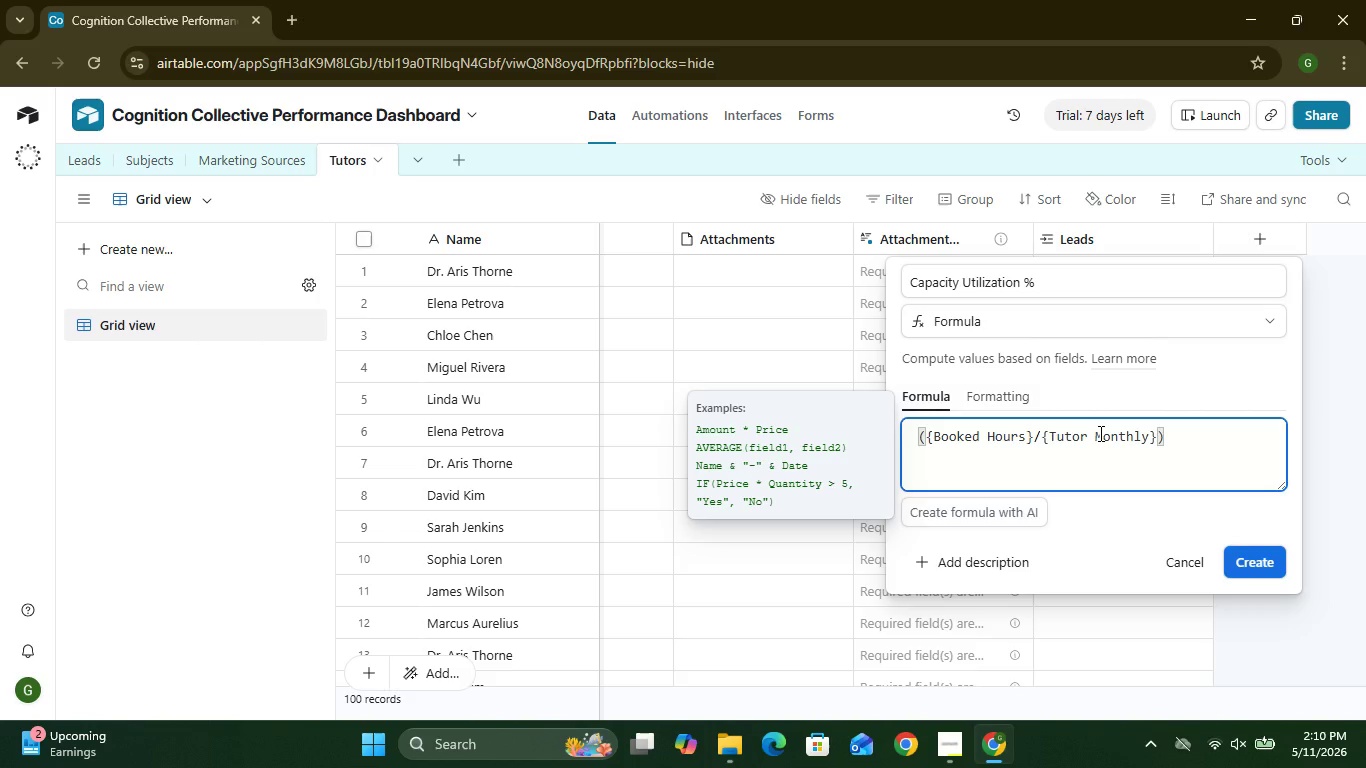 
wait(9.16)
 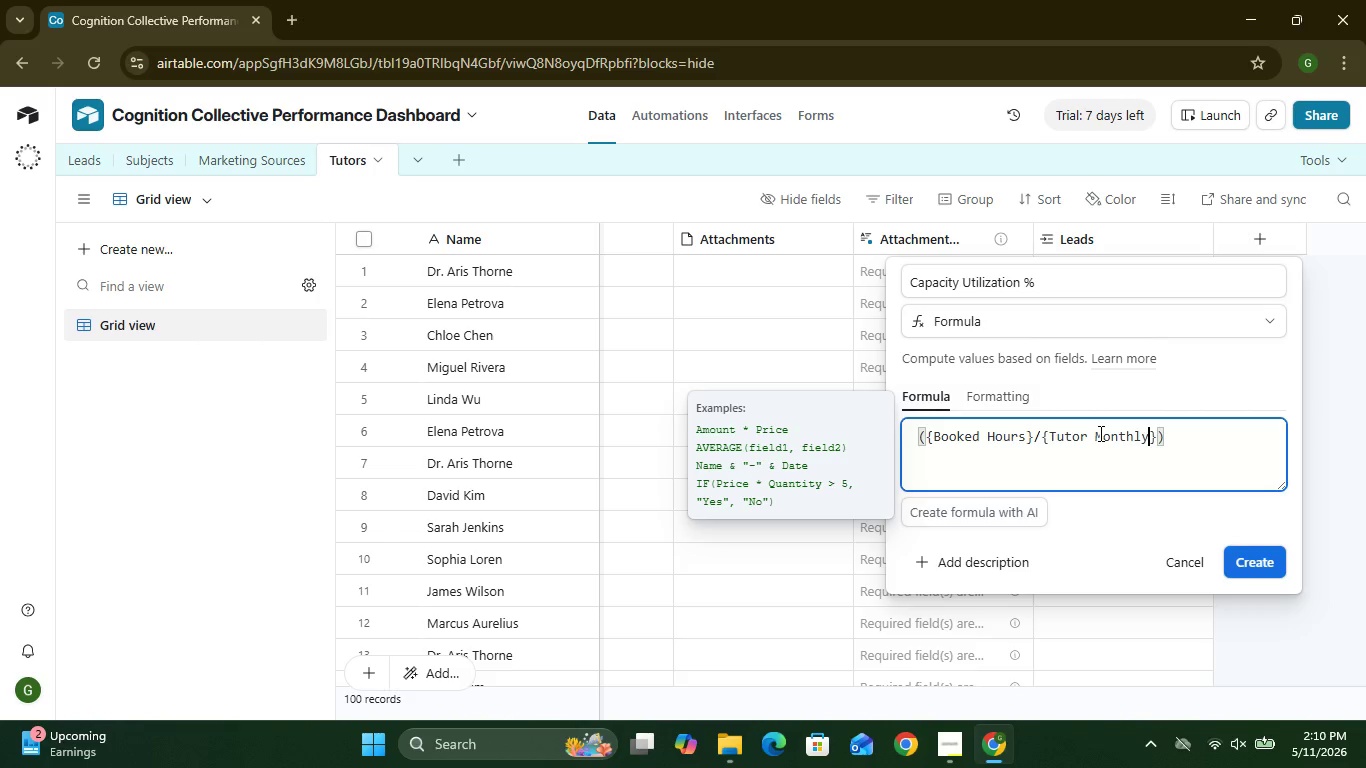 
type( Cap)
 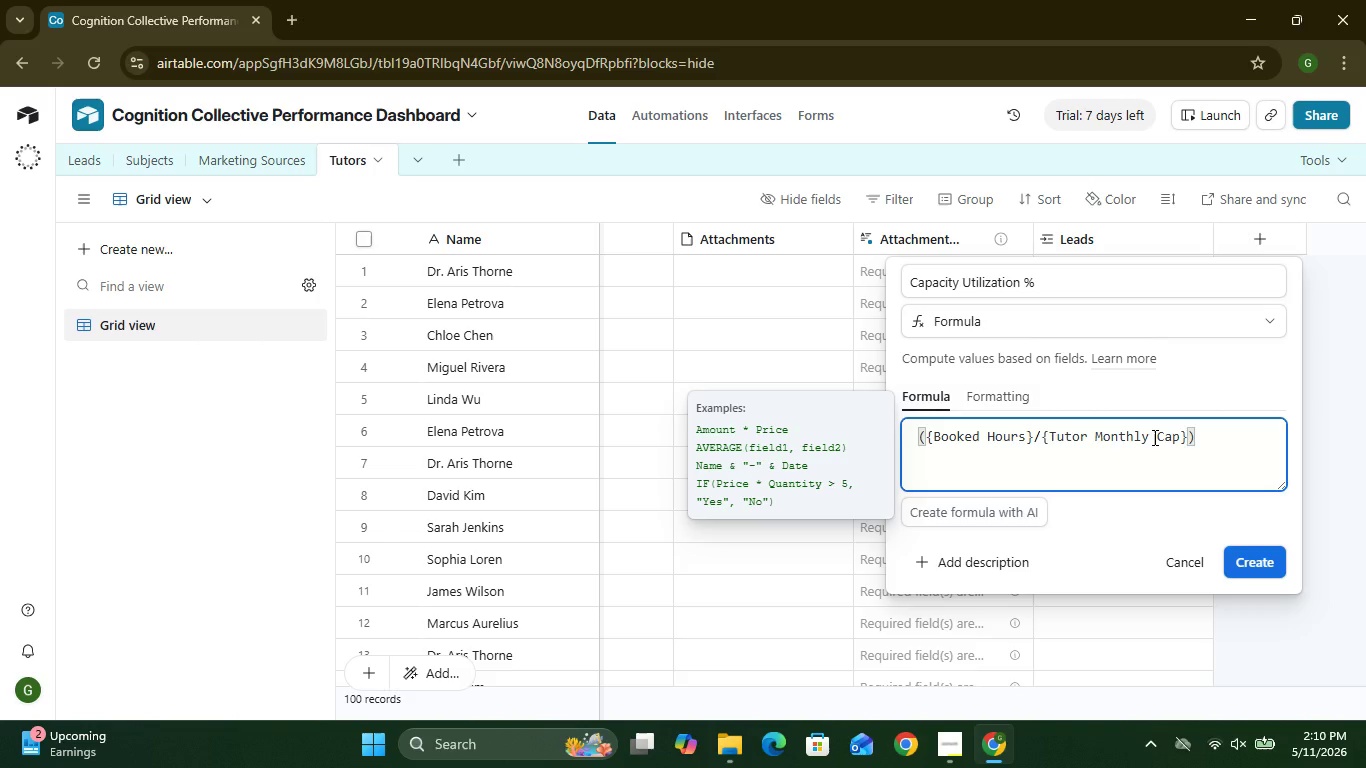 
wait(6.94)
 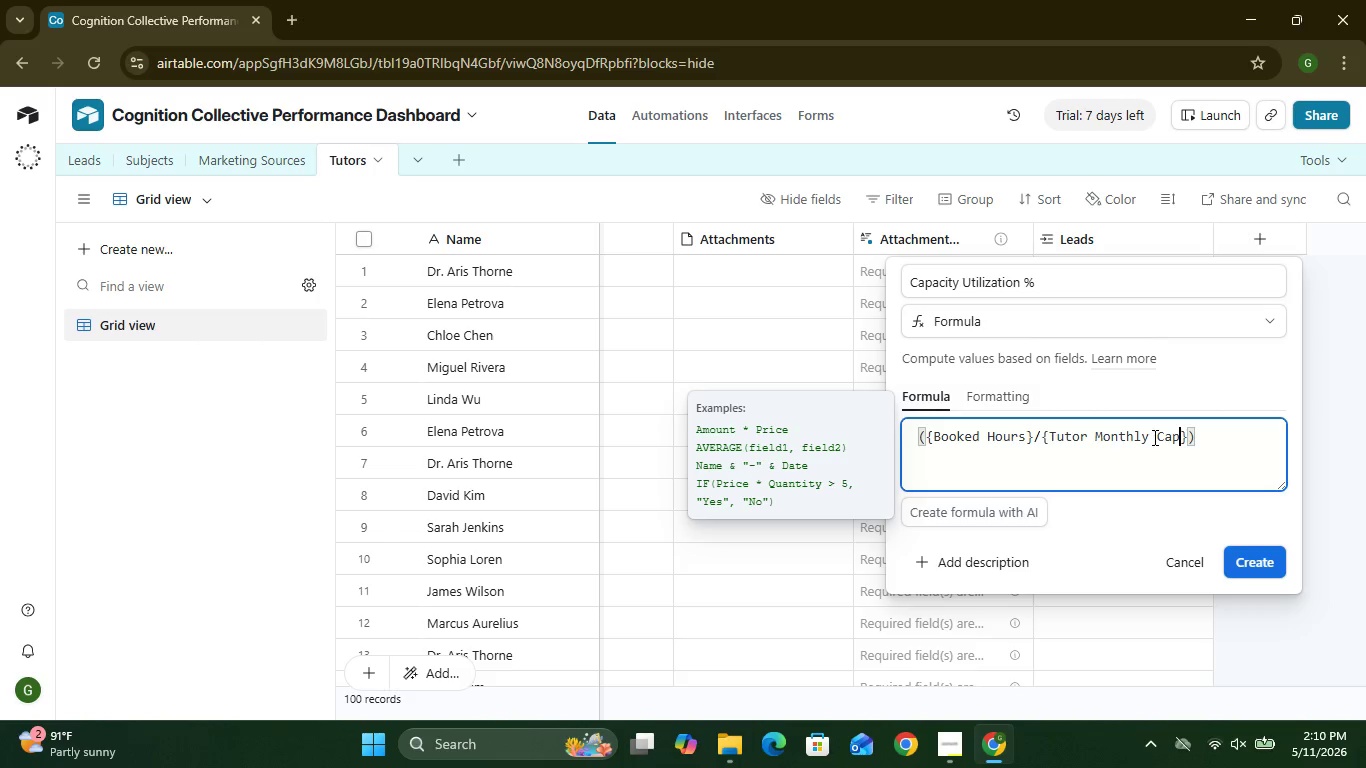 
key(A)
 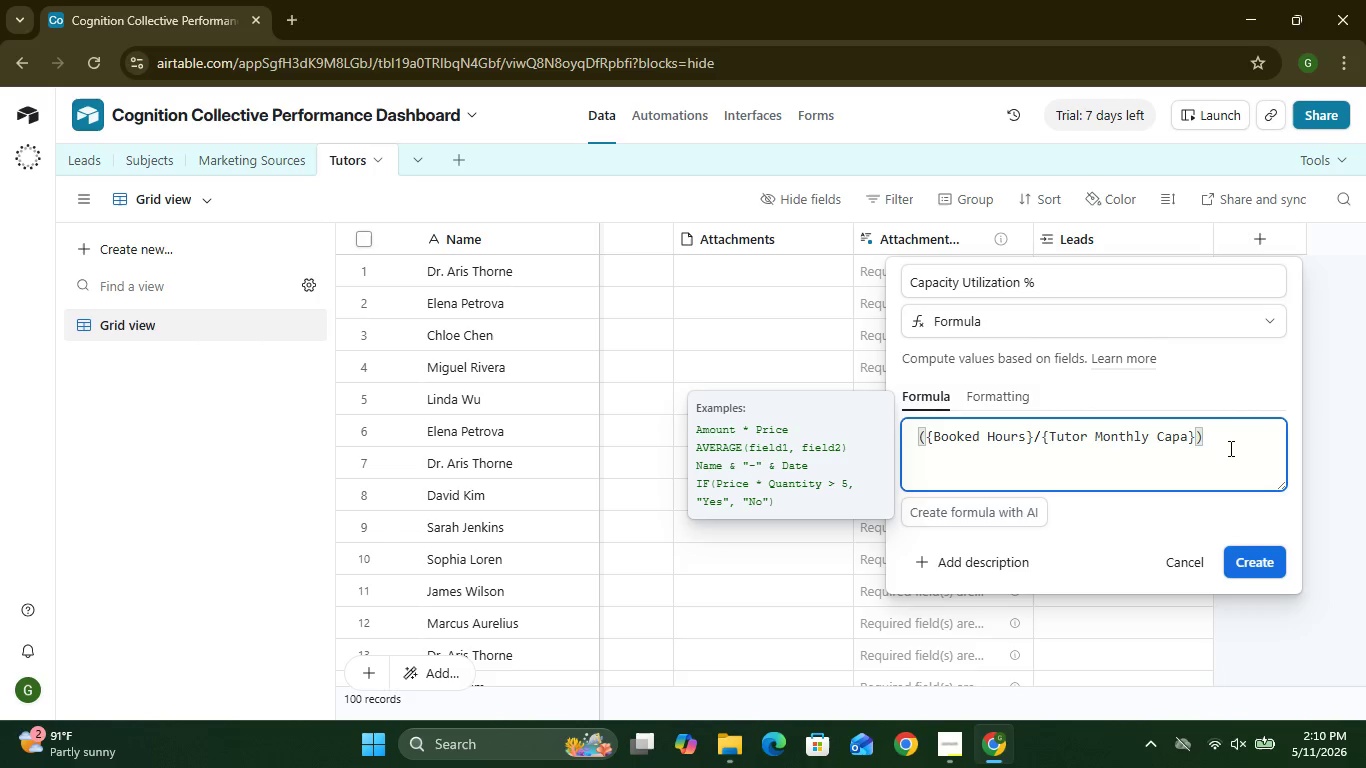 
type(city)
 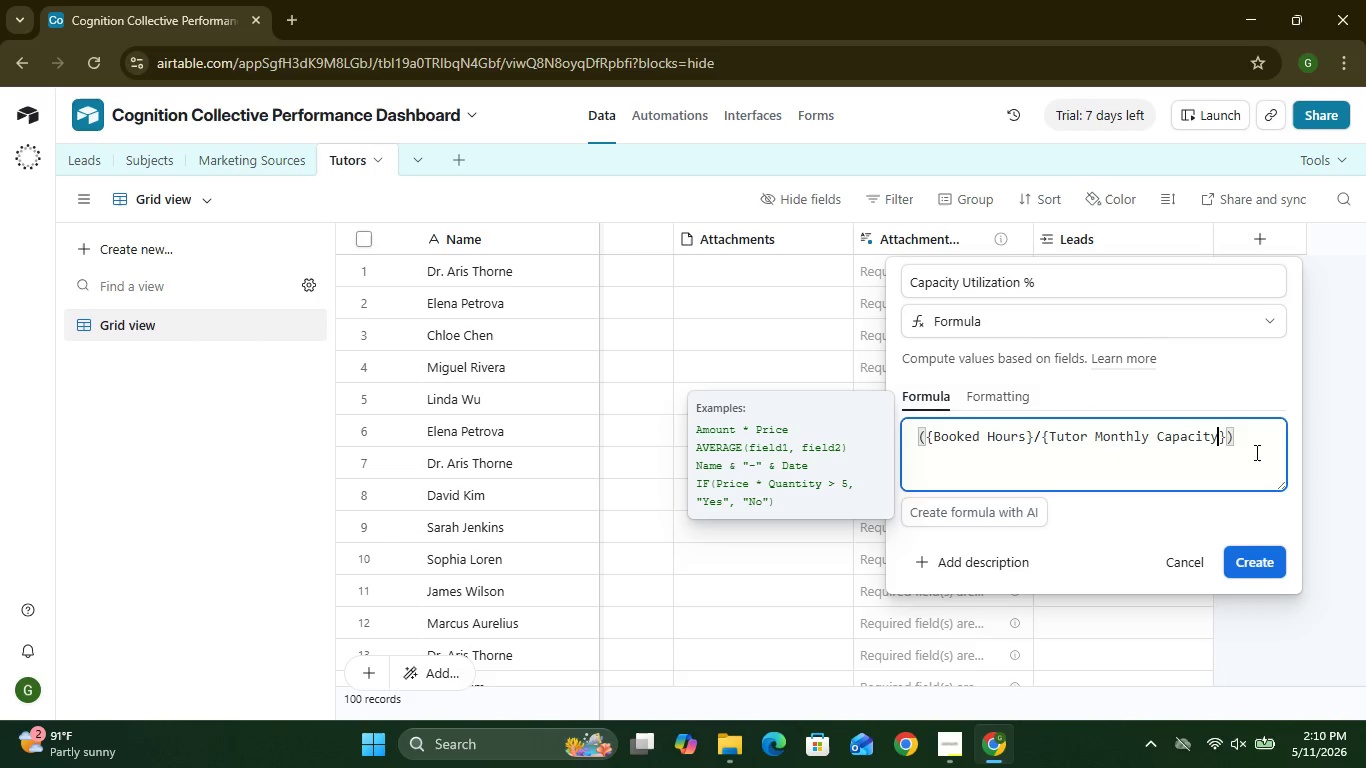 
wait(5.16)
 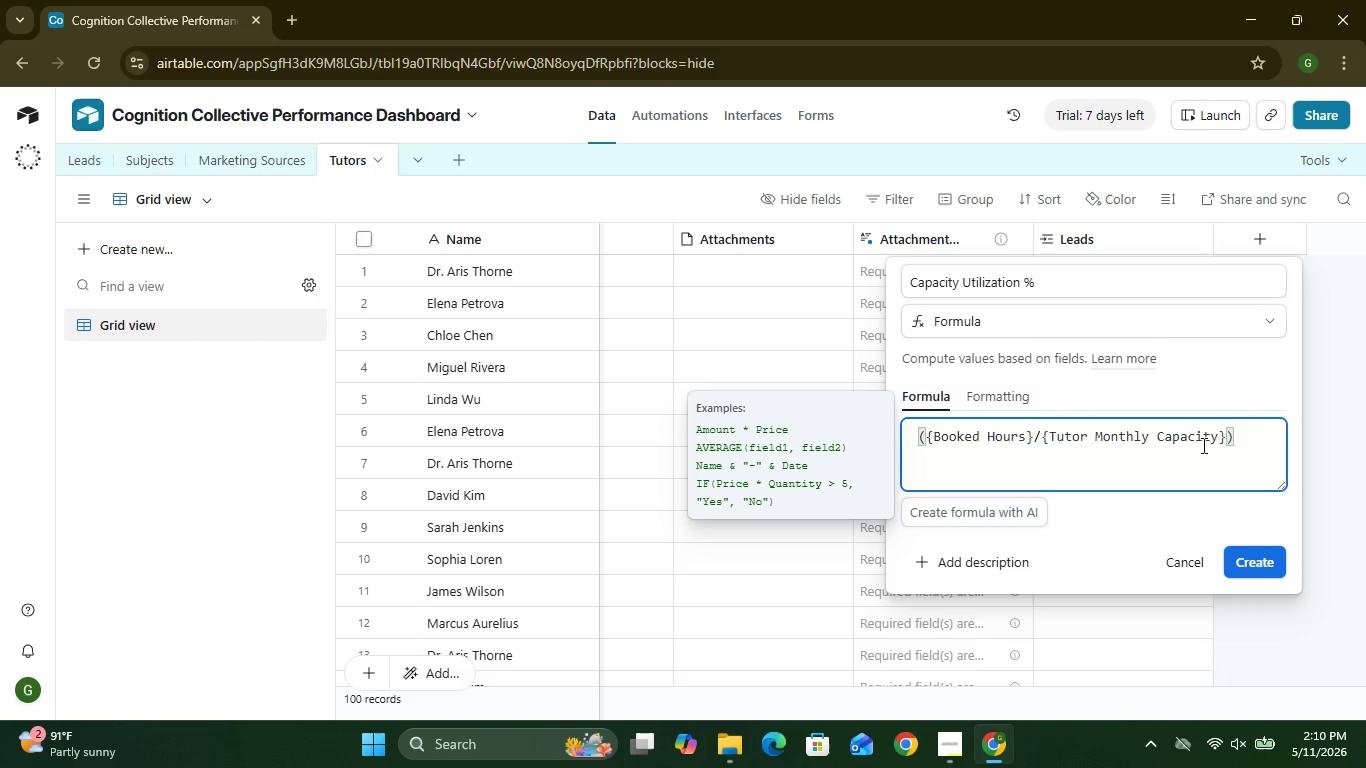 
left_click([1244, 438])
 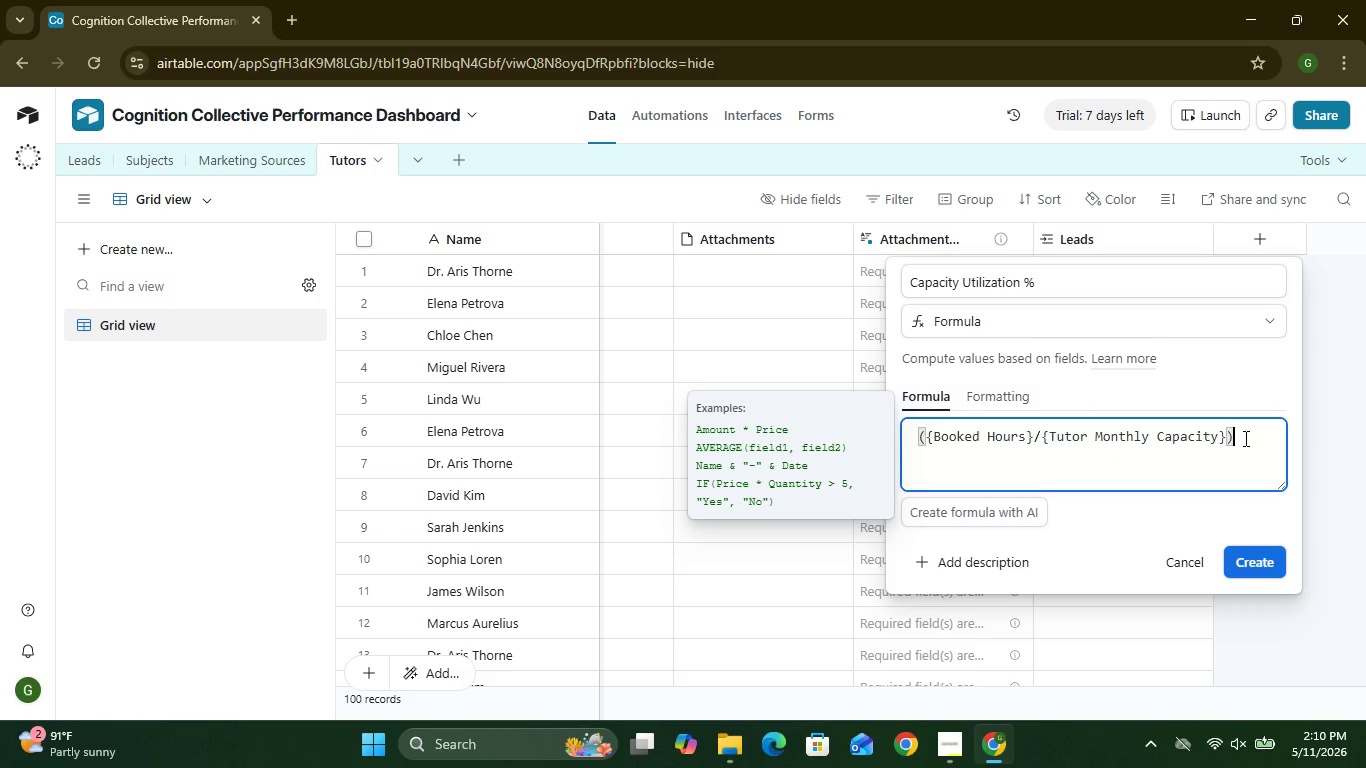 
type(*100)
 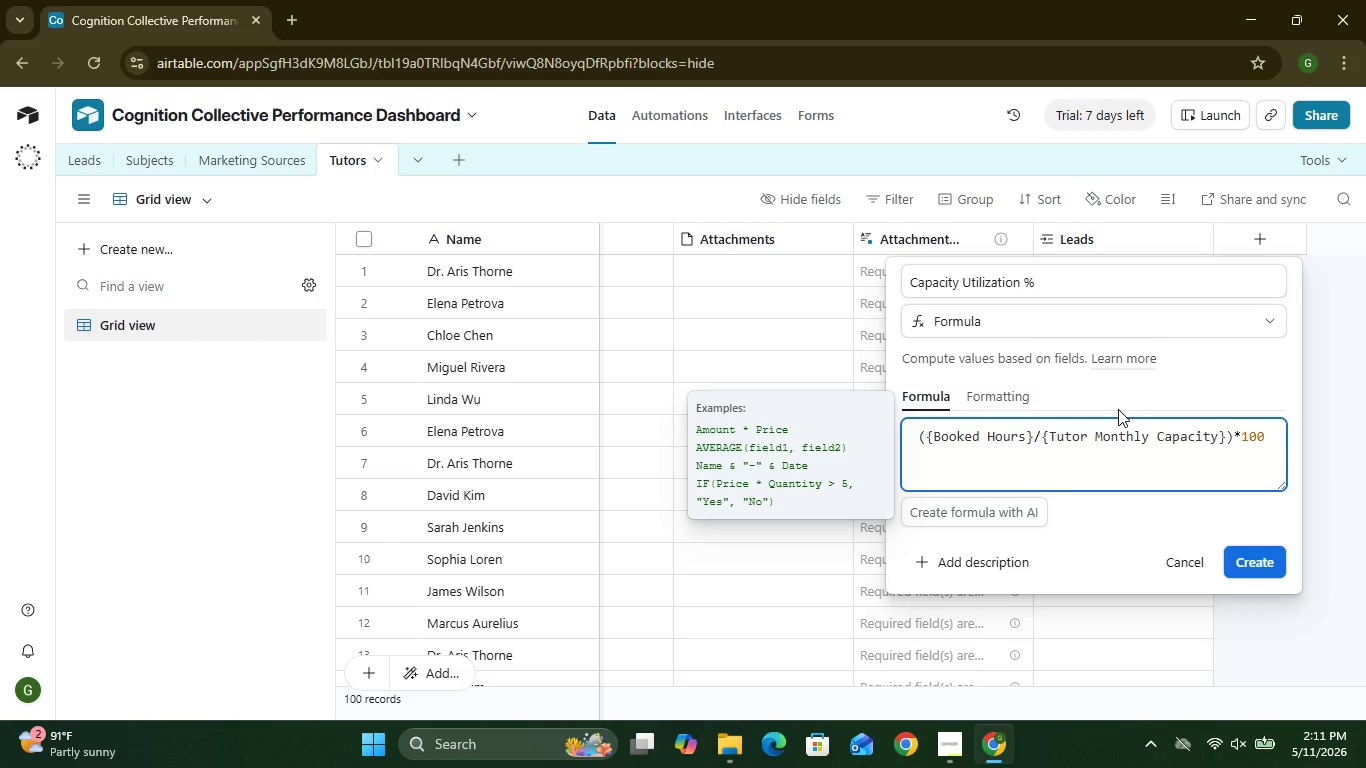 
left_click([1021, 400])
 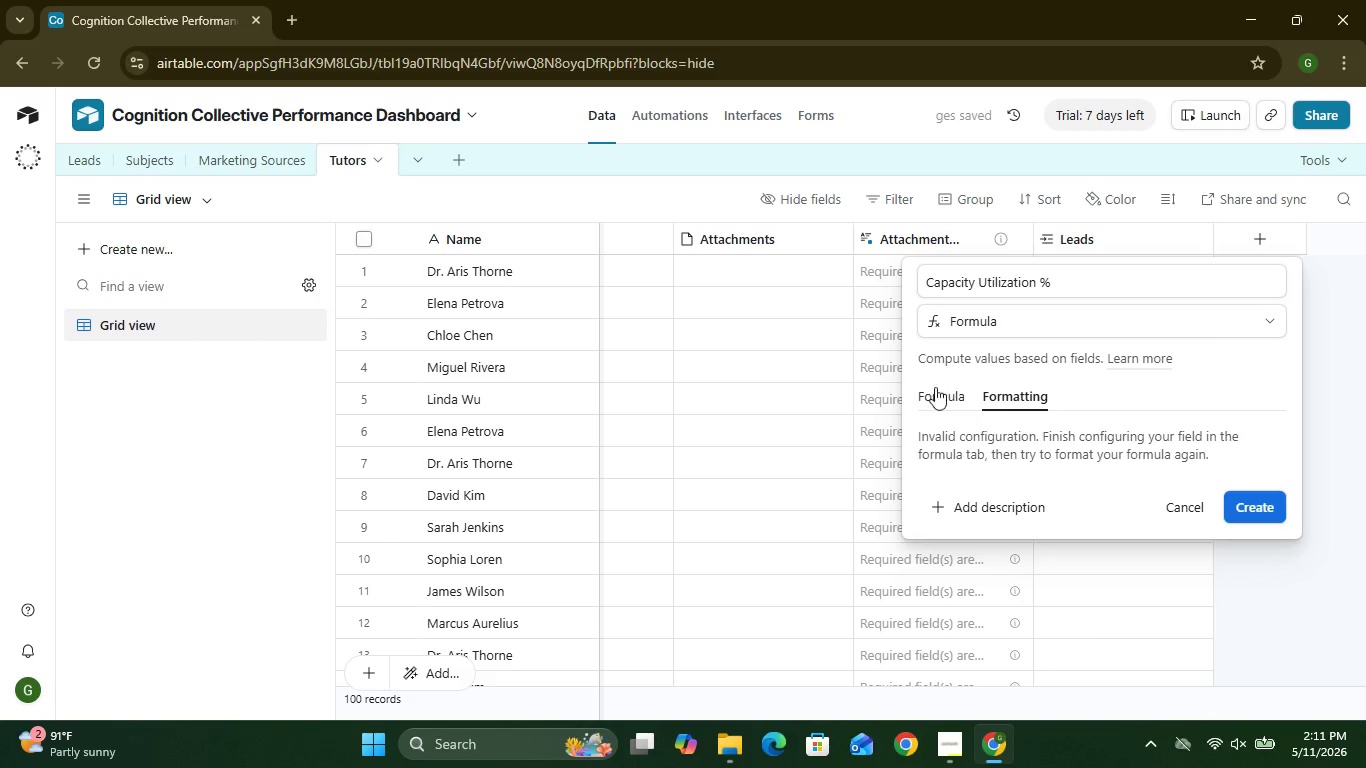 
left_click([940, 402])
 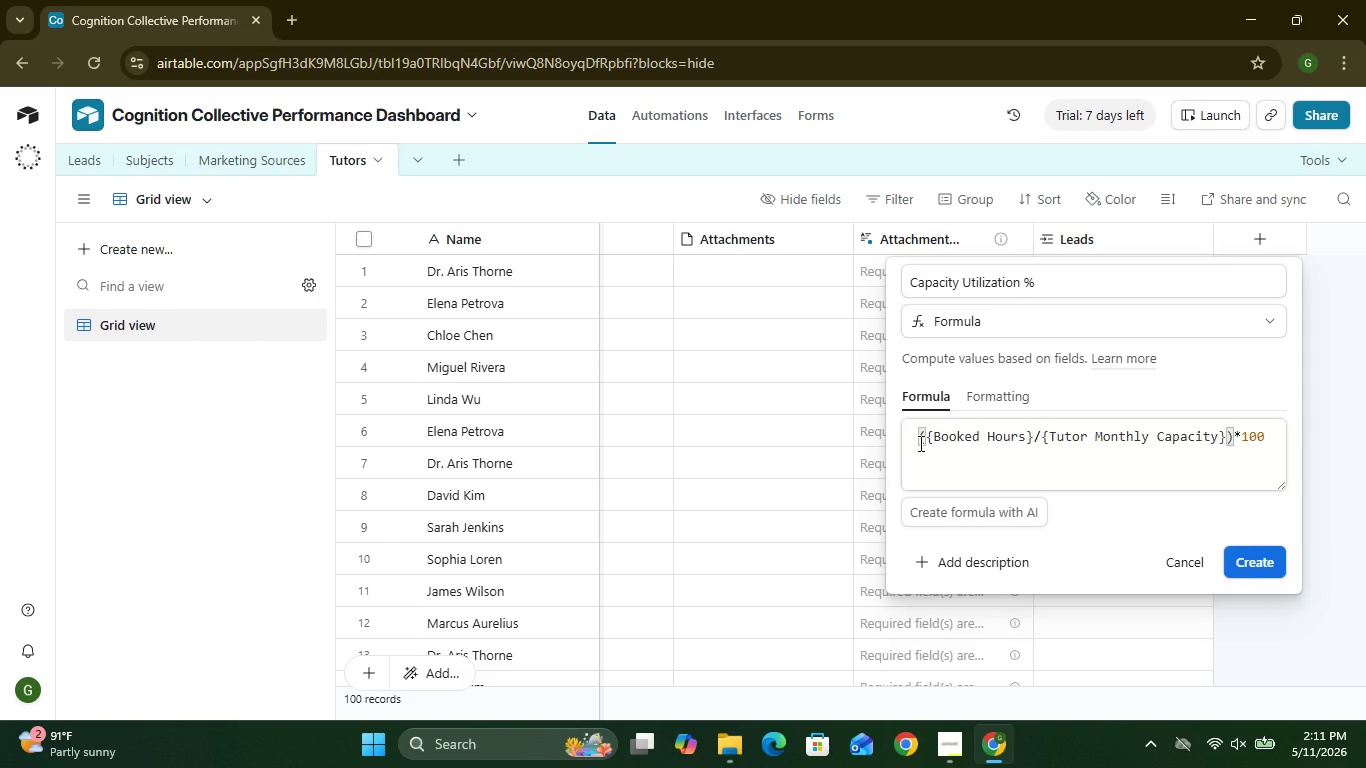 
wait(10.0)
 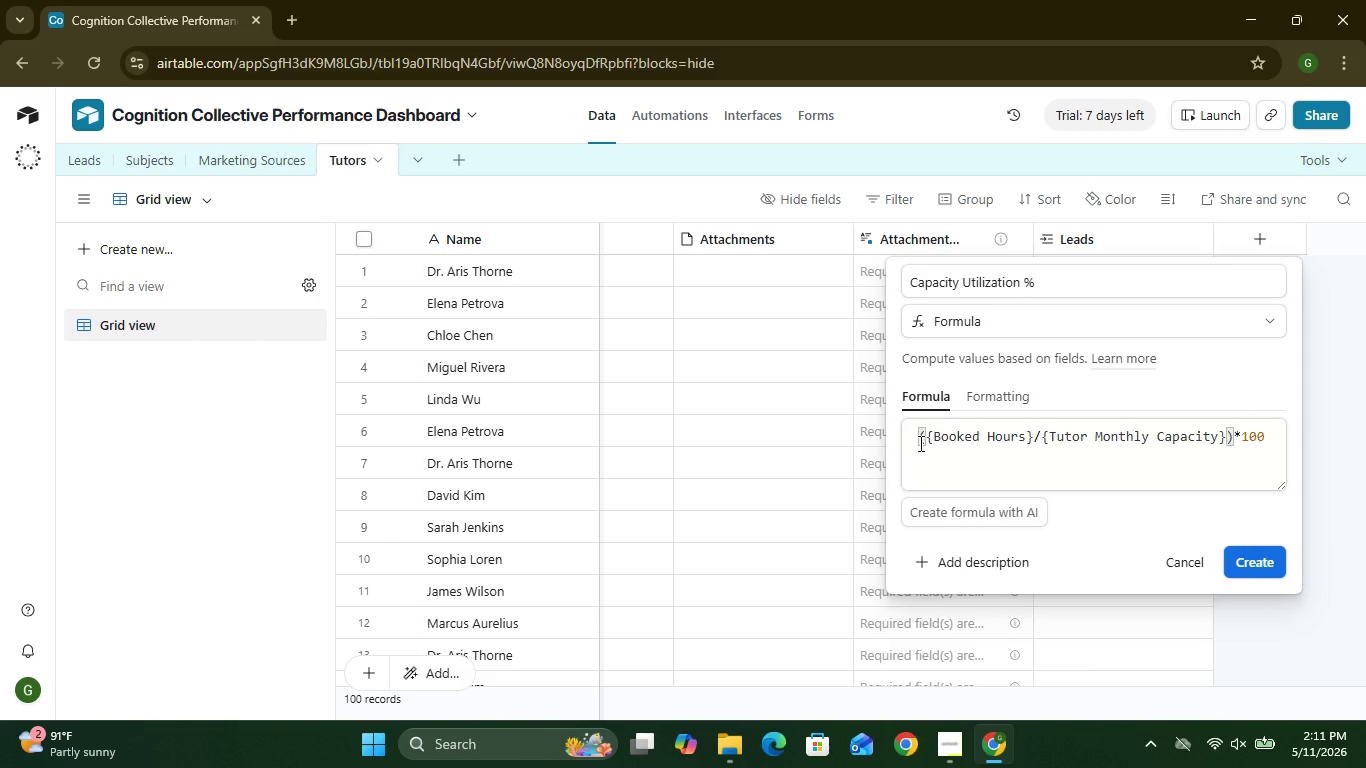 
left_click([972, 396])
 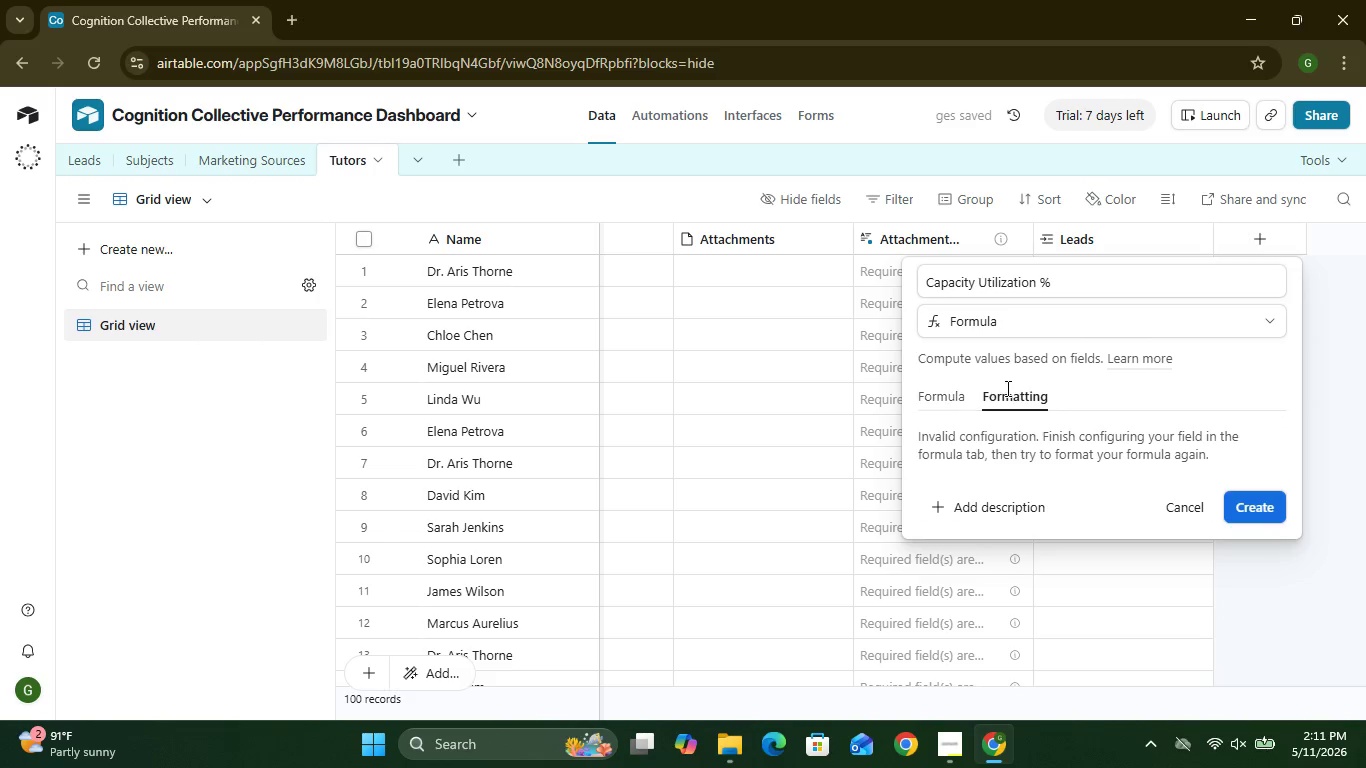 
wait(5.47)
 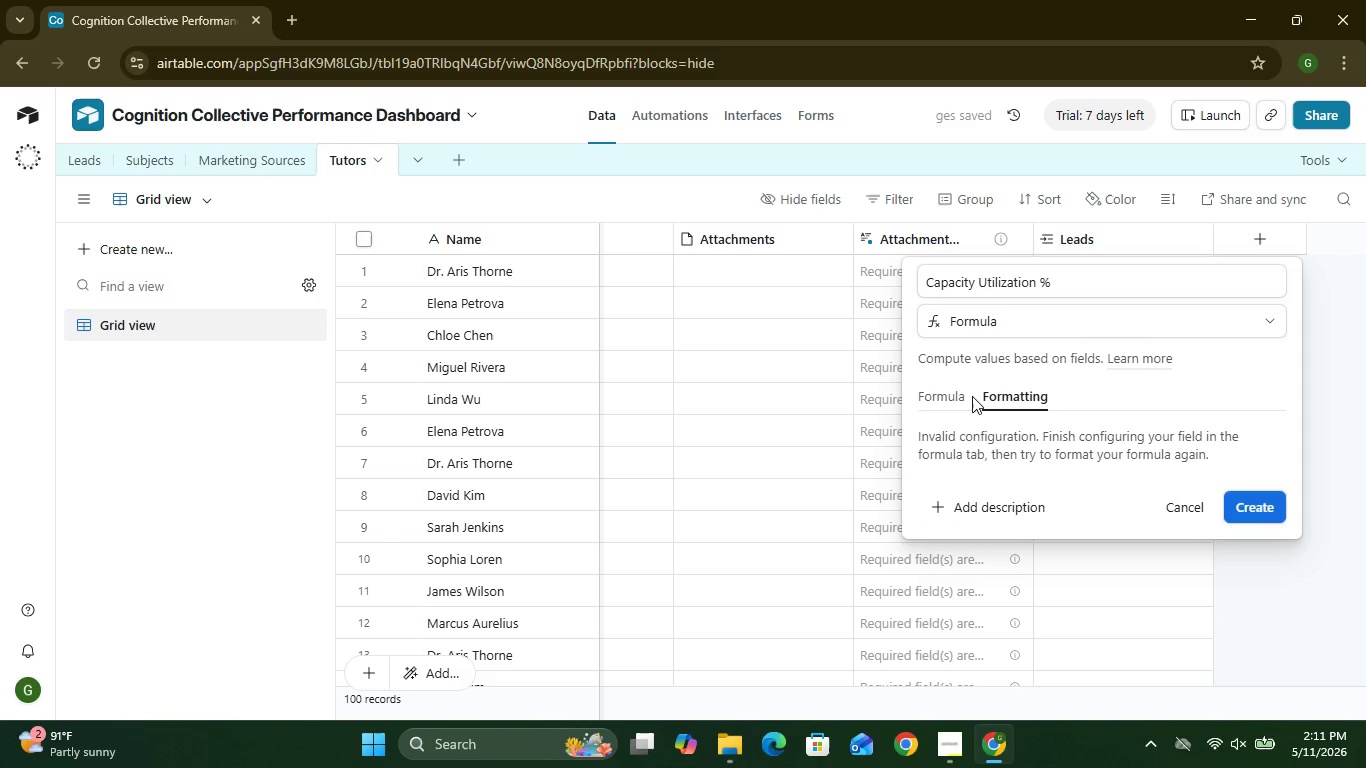 
left_click([957, 397])
 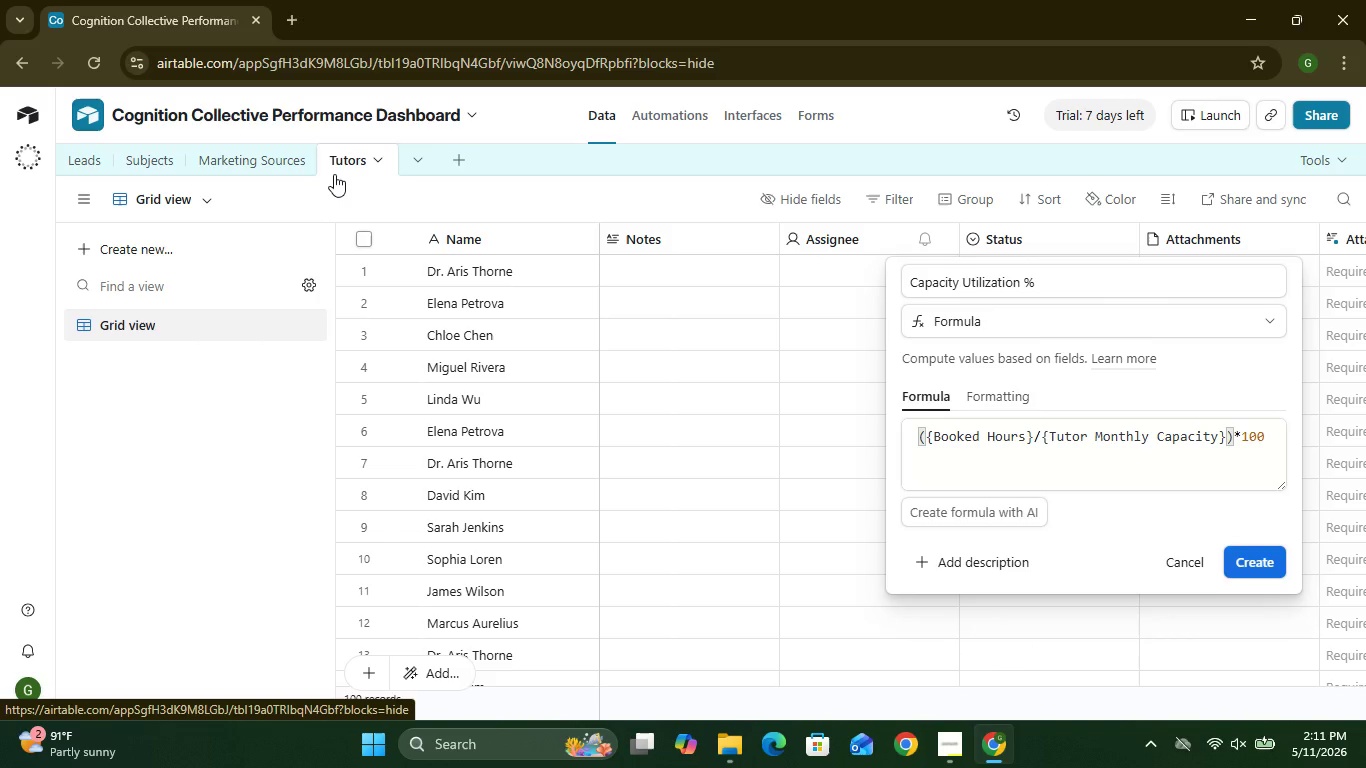 
wait(24.91)
 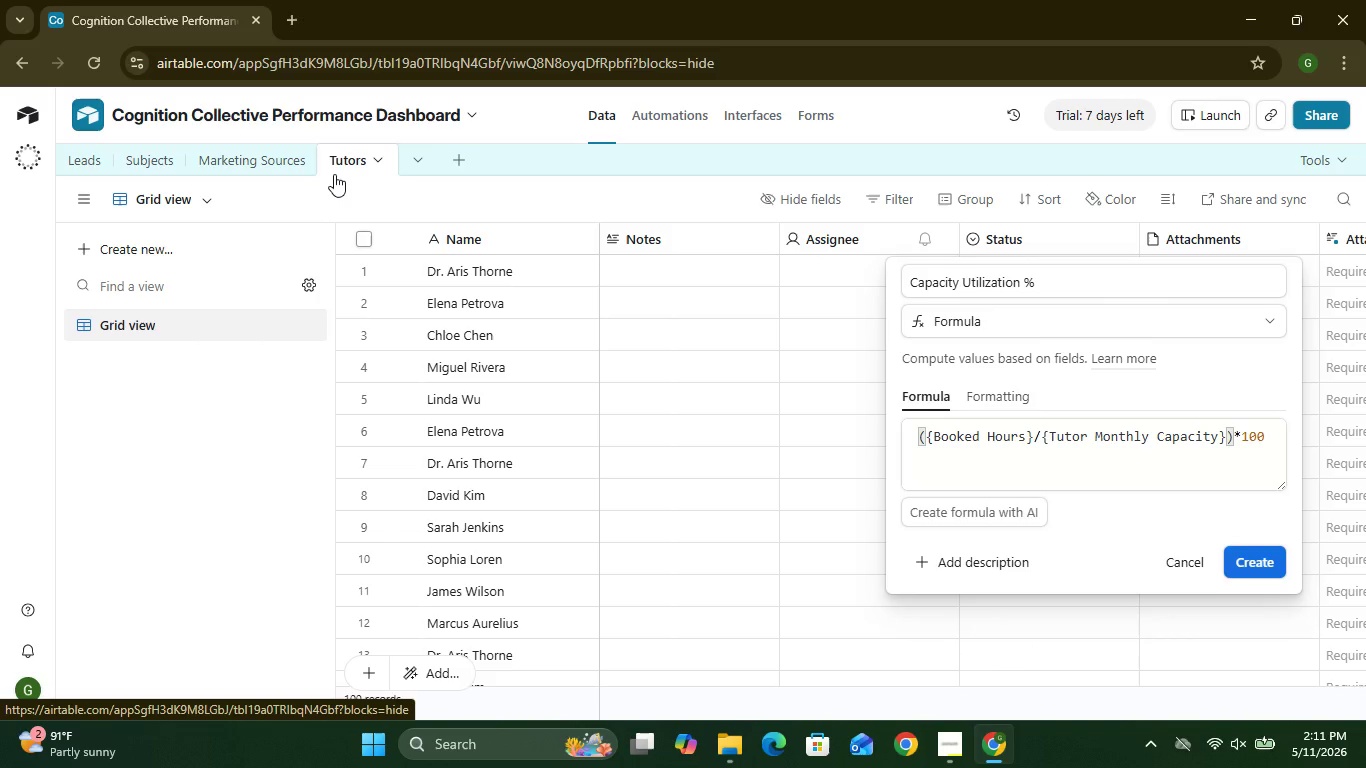 
left_click([99, 171])
 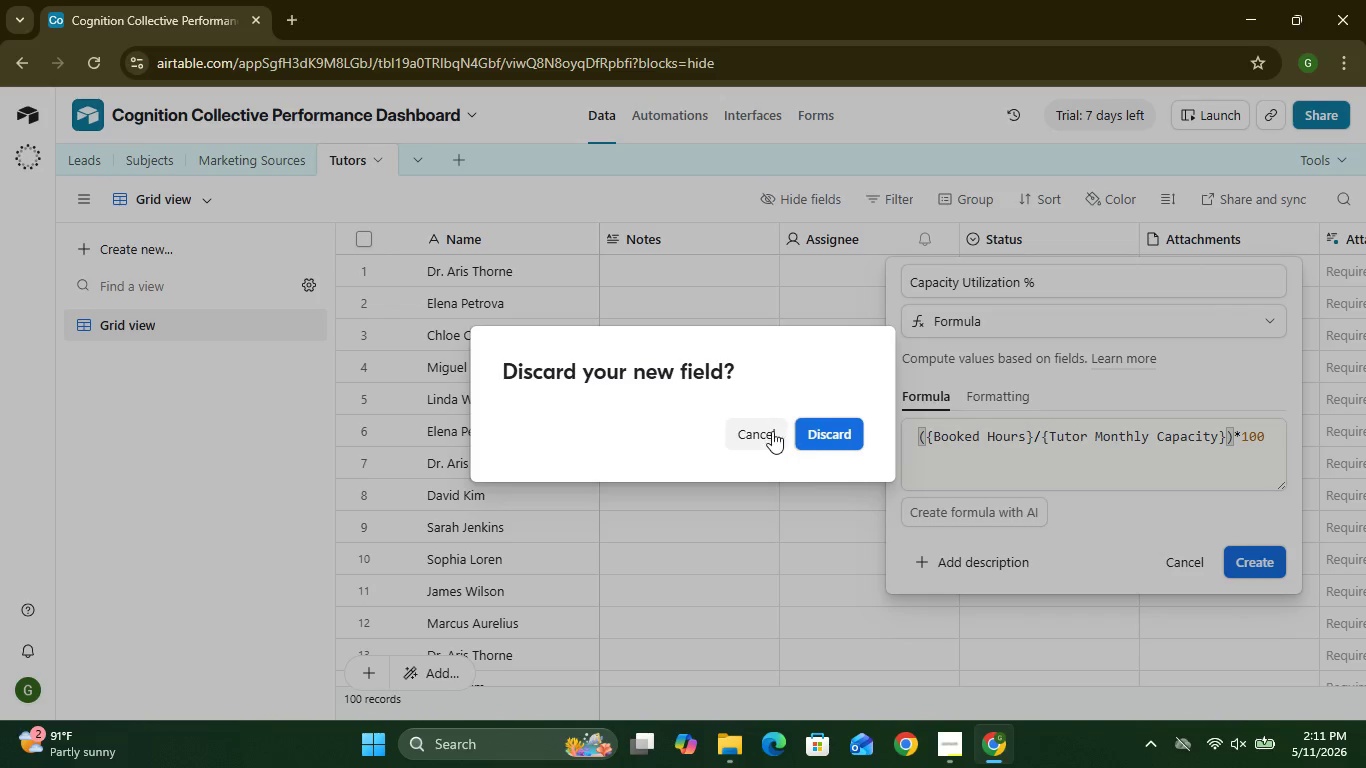 
left_click([772, 431])
 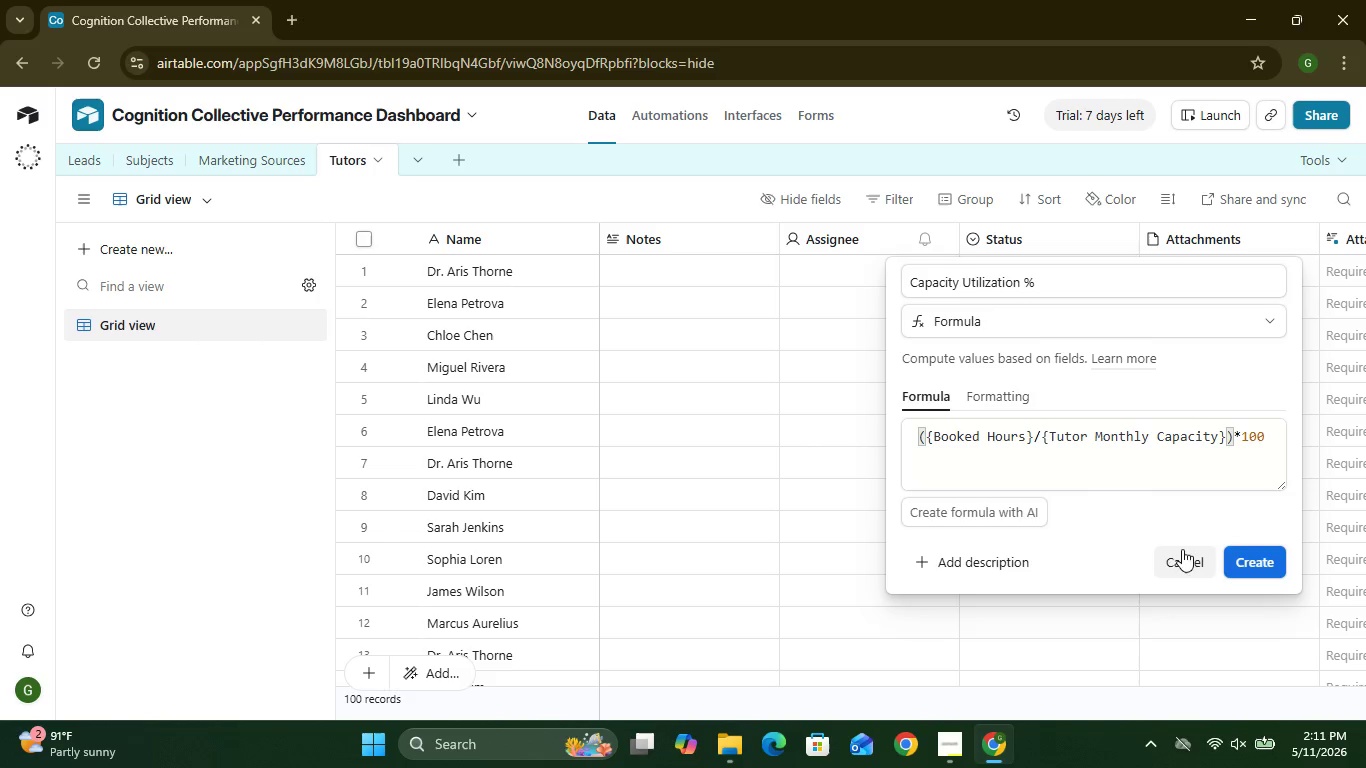 
left_click([1187, 560])
 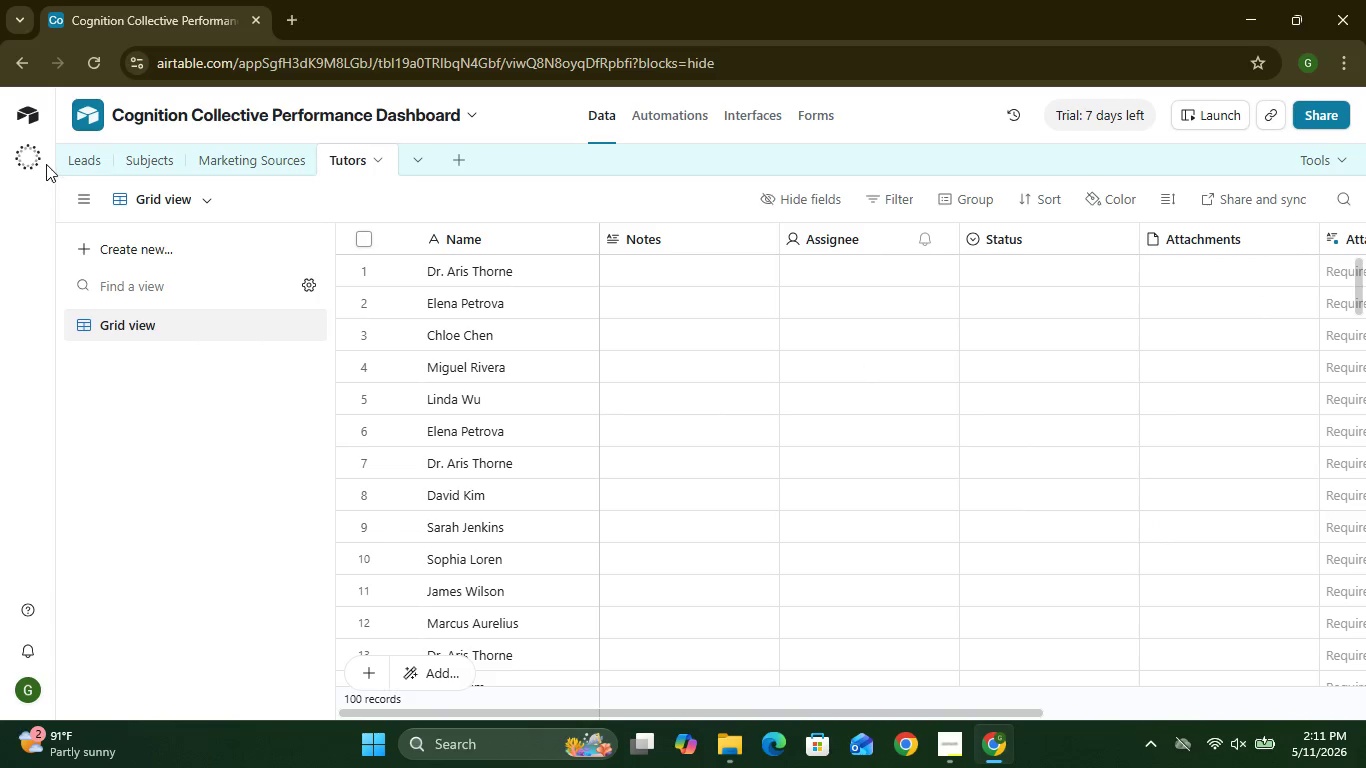 
left_click([69, 165])
 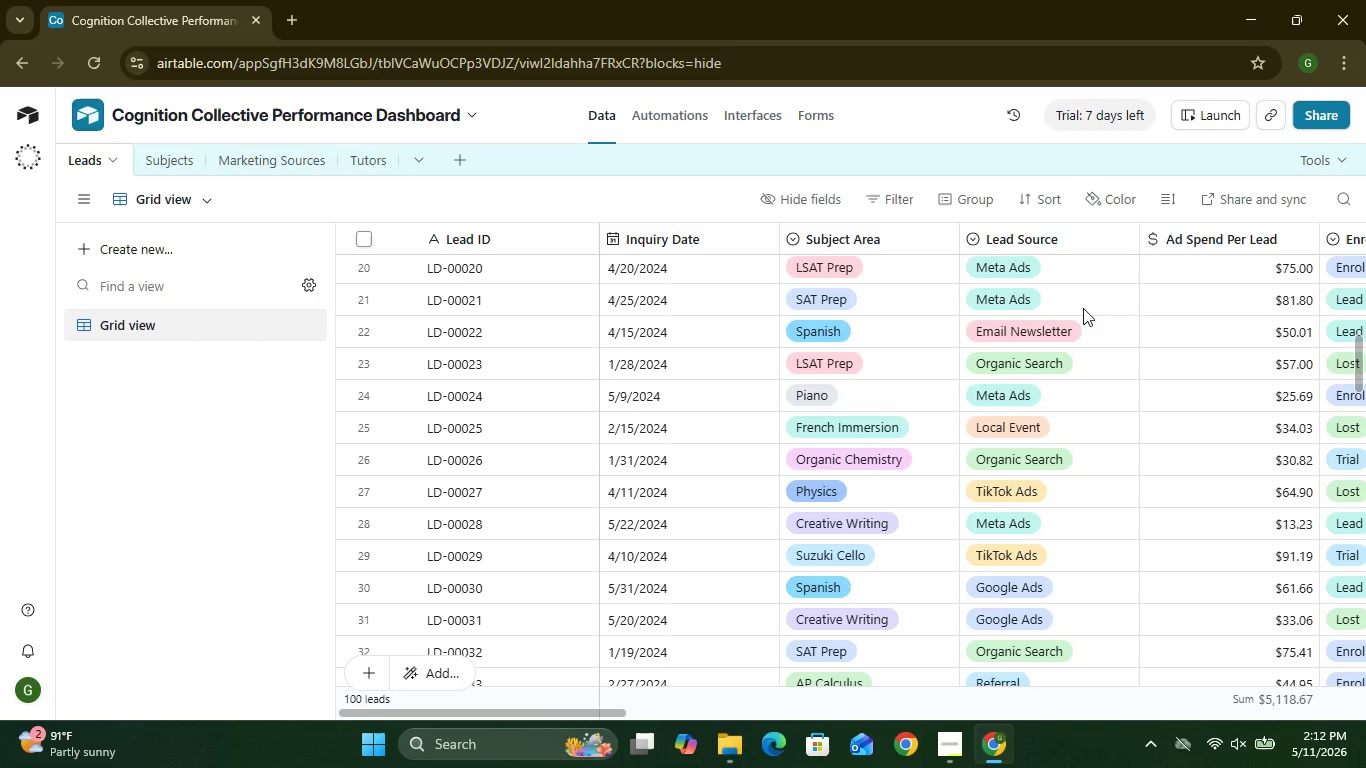 
wait(33.22)
 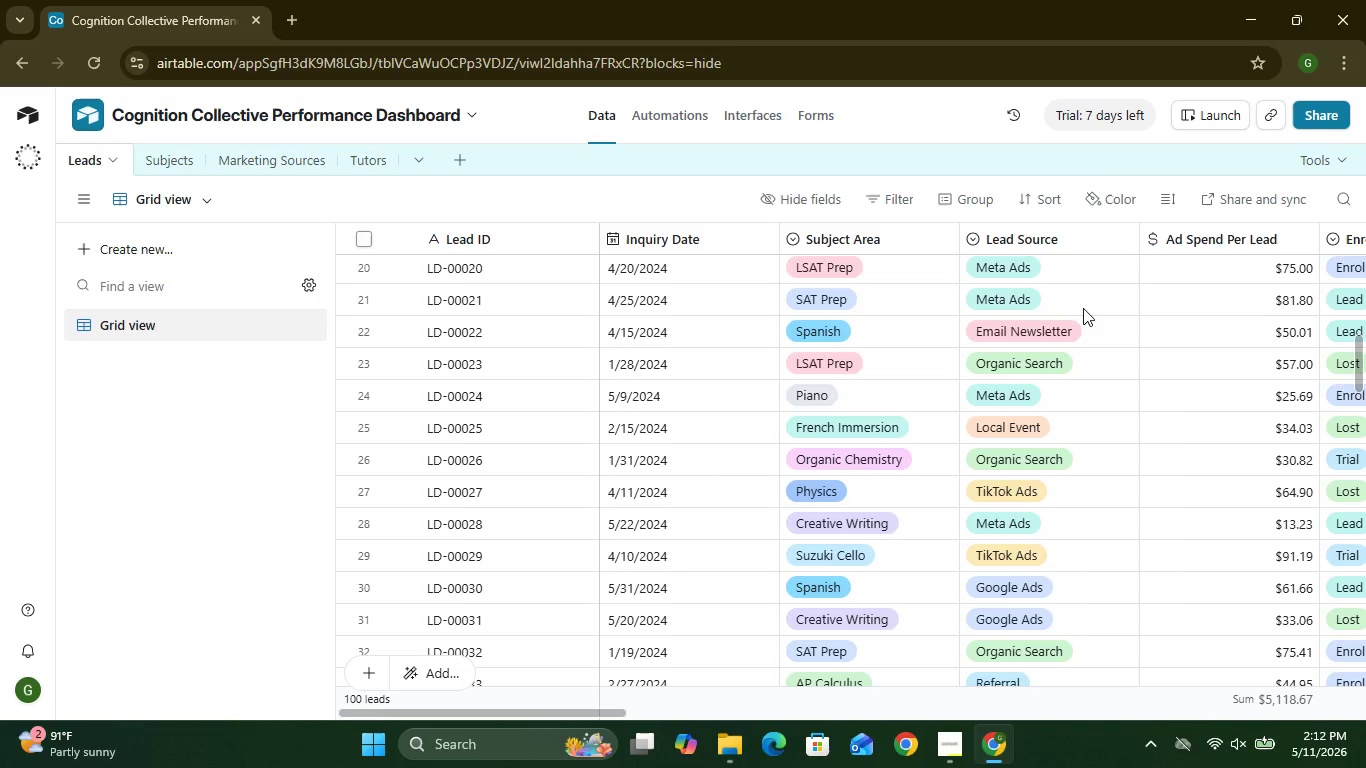 
left_click([184, 174])
 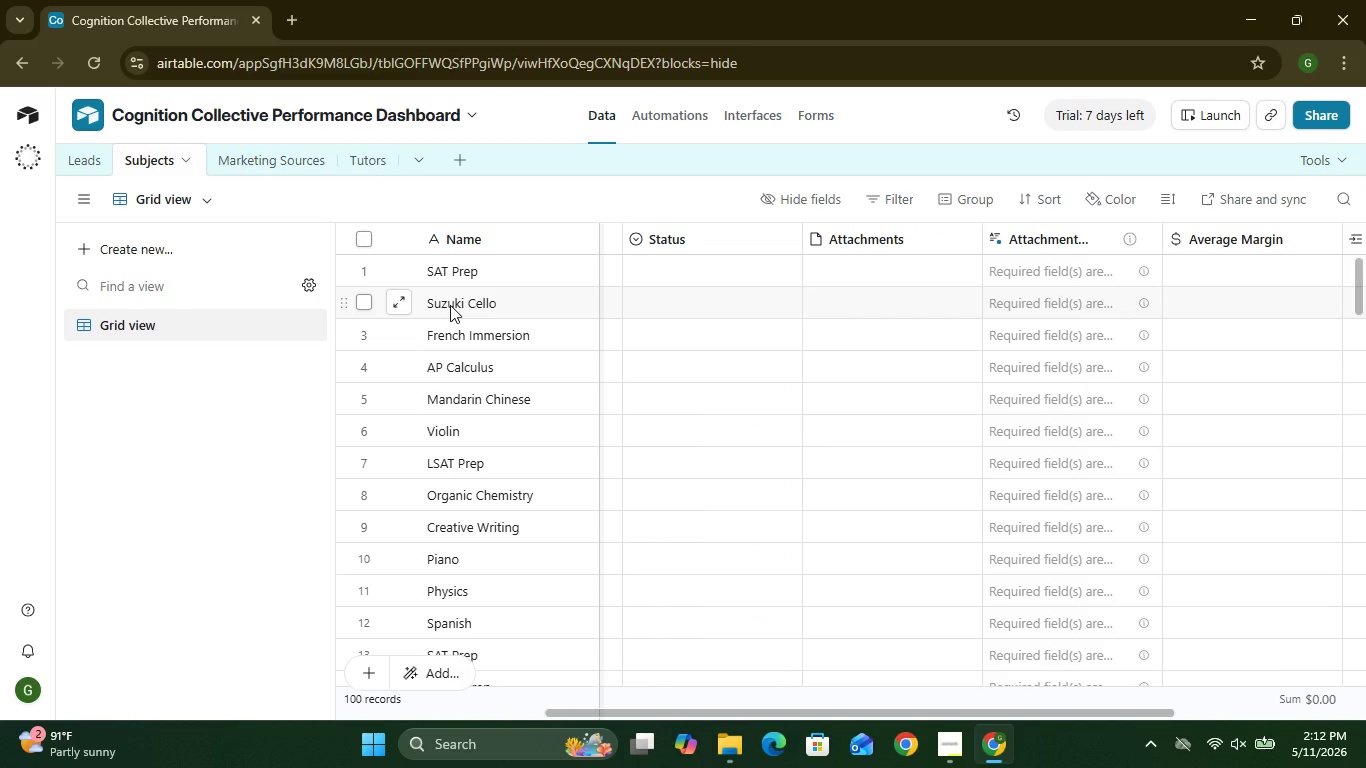 
wait(36.35)
 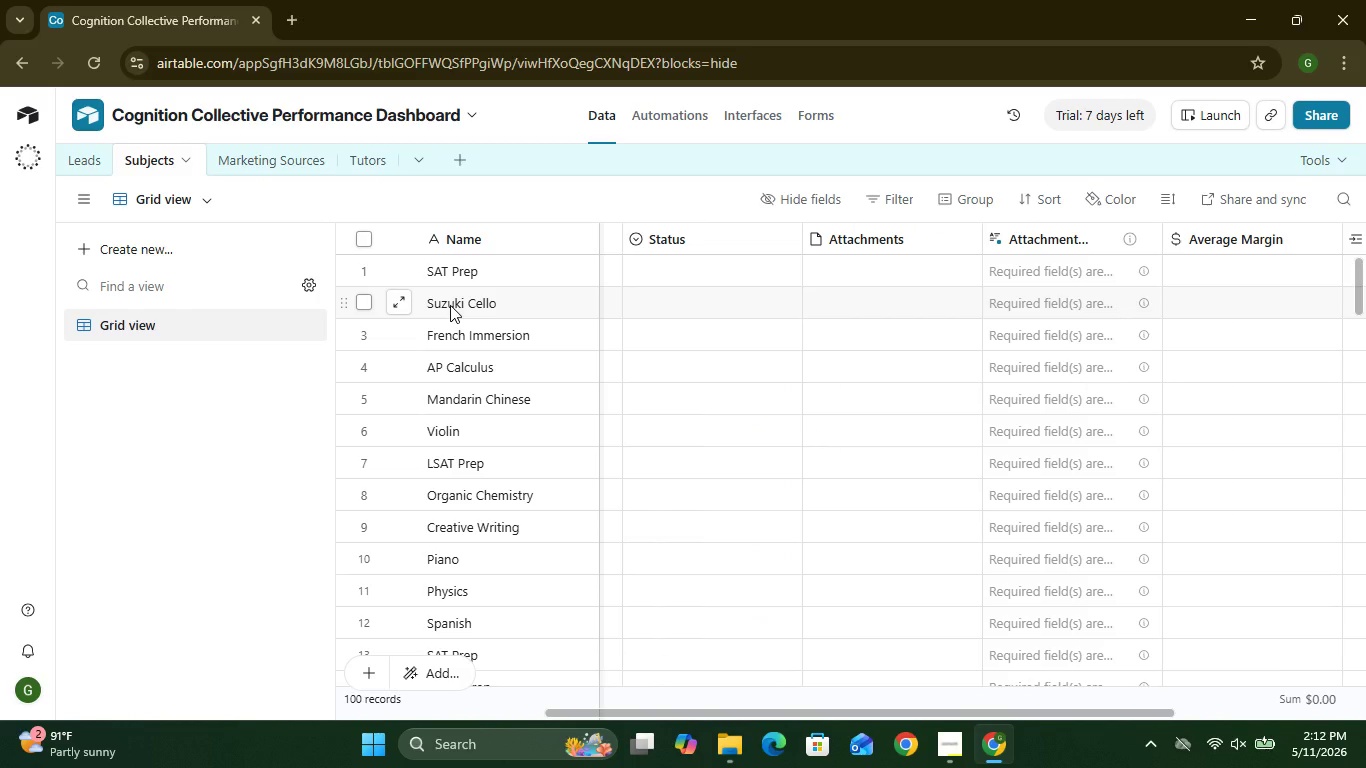 
mouse_move([426, 268])
 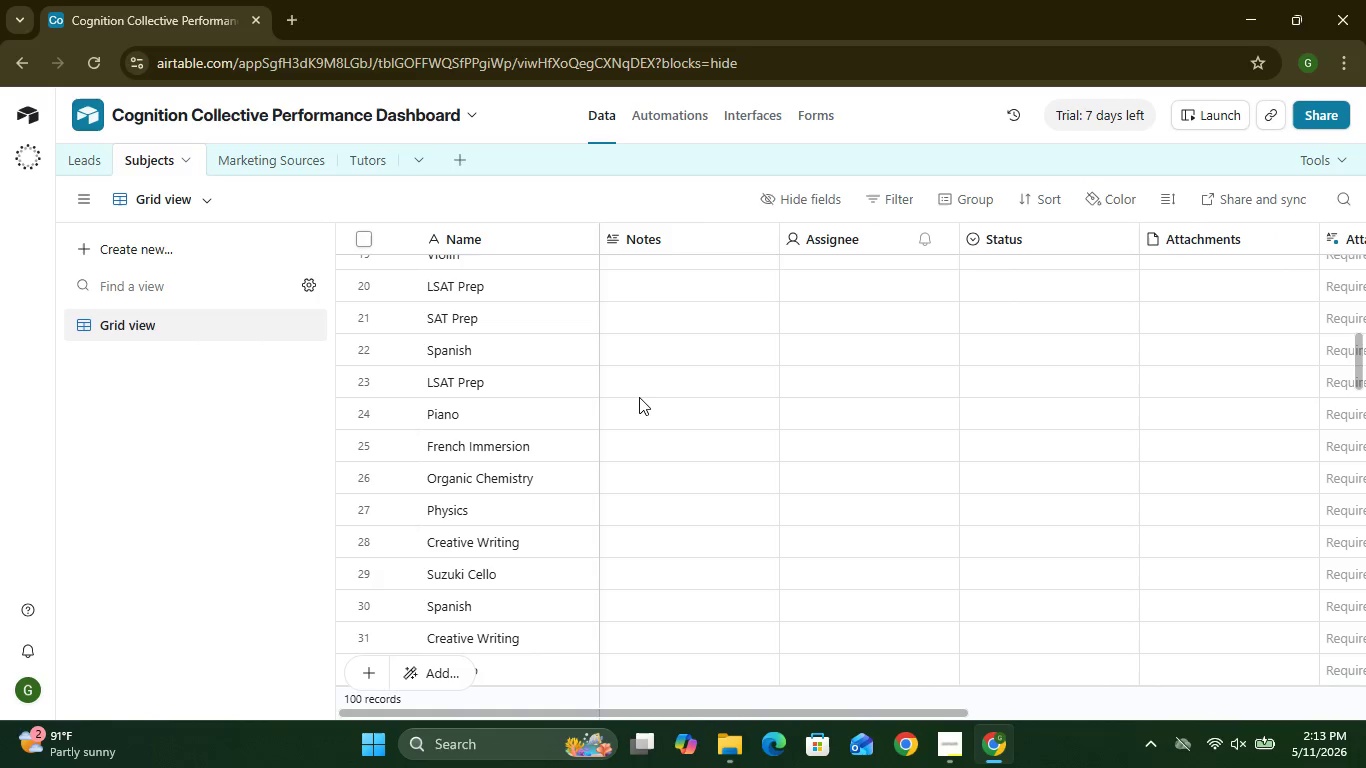 
wait(60.45)
 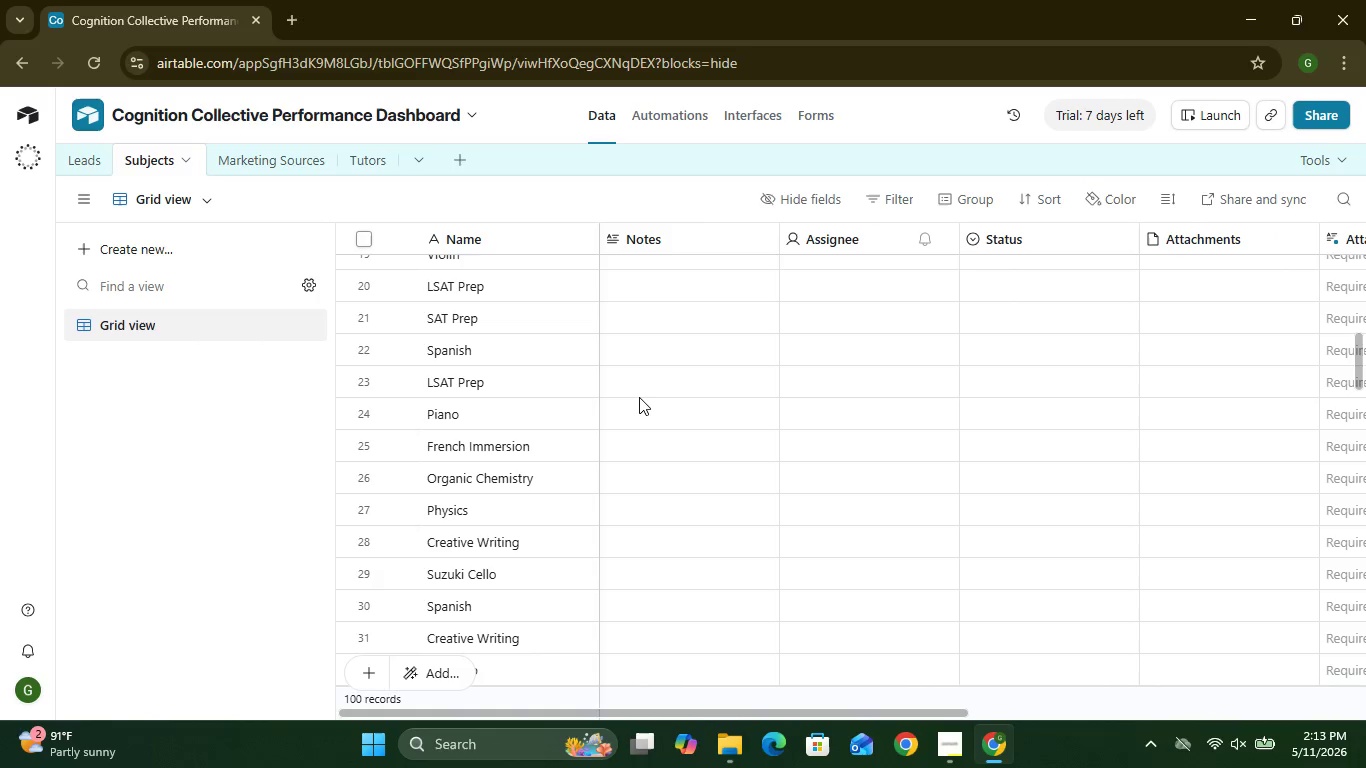 
left_click([273, 158])
 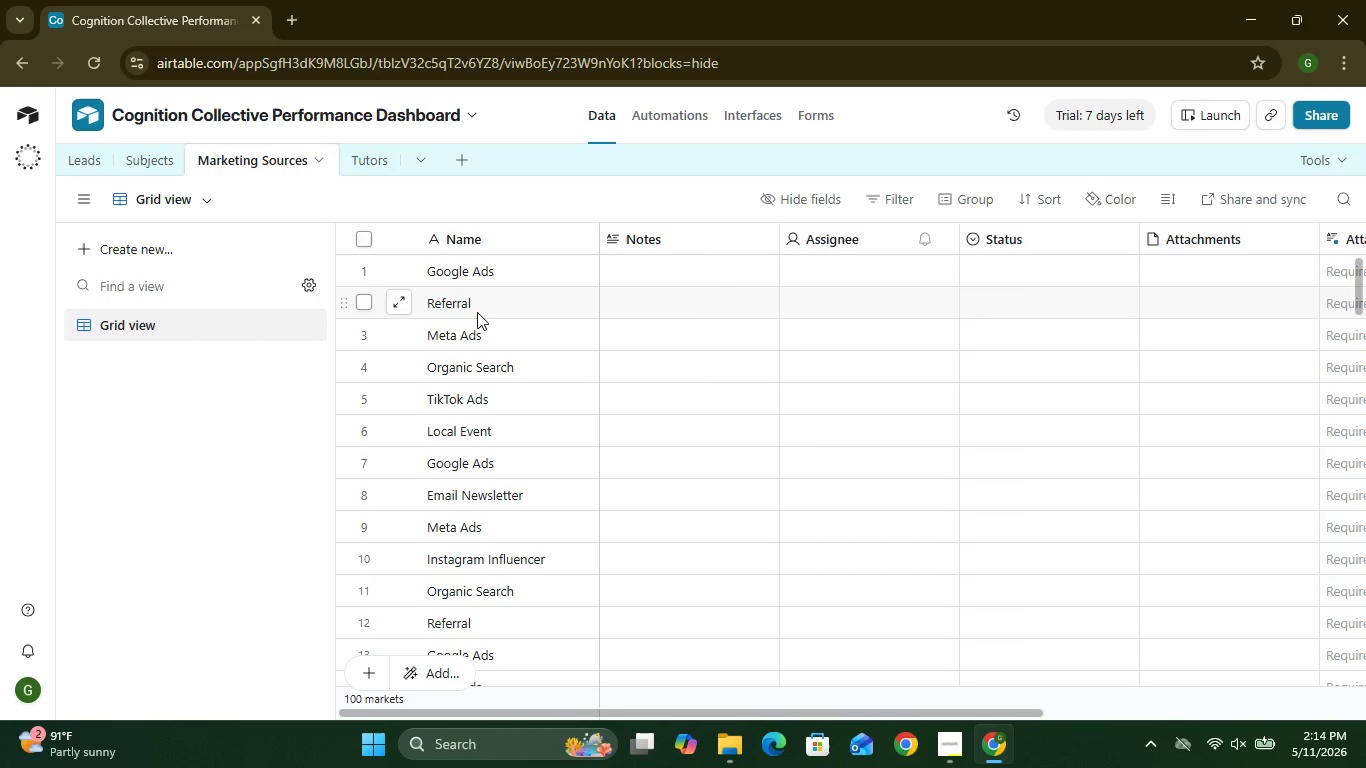 
wait(9.06)
 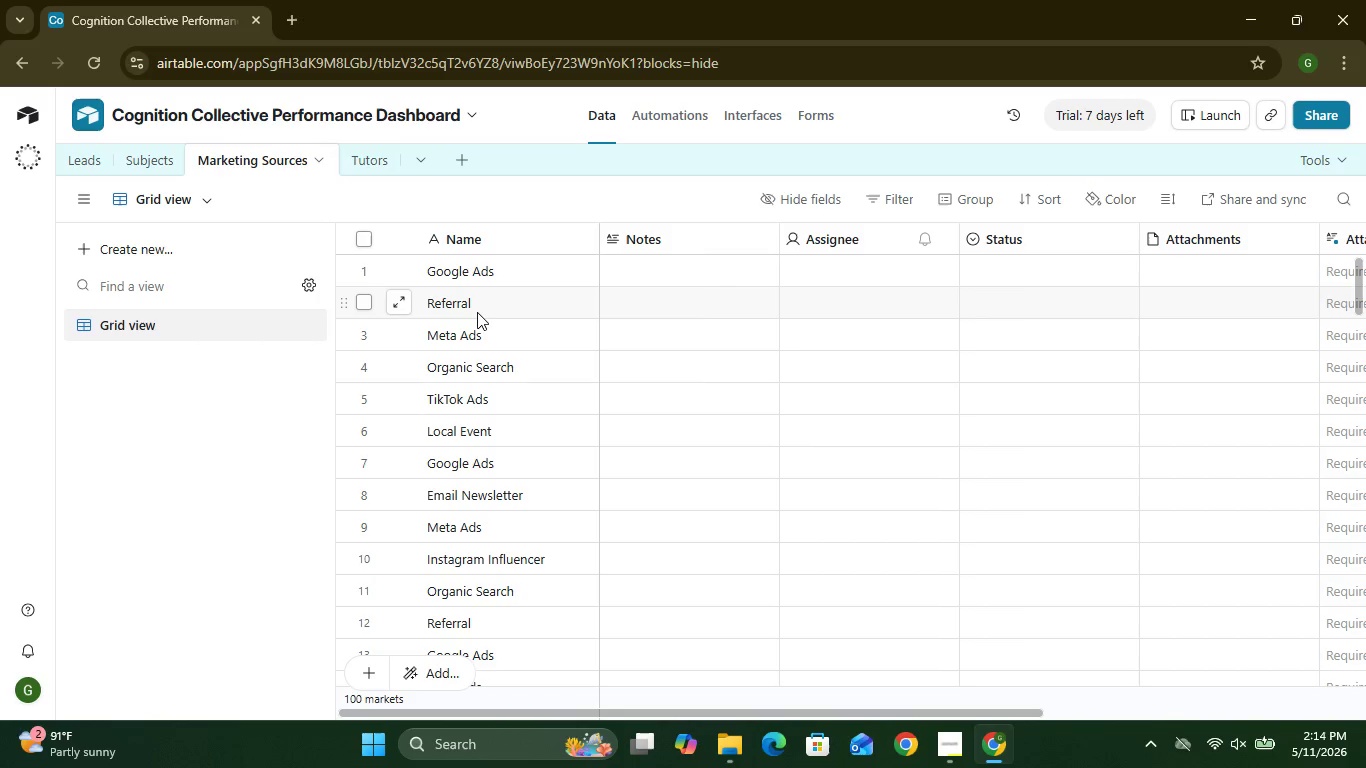 
left_click([365, 167])
 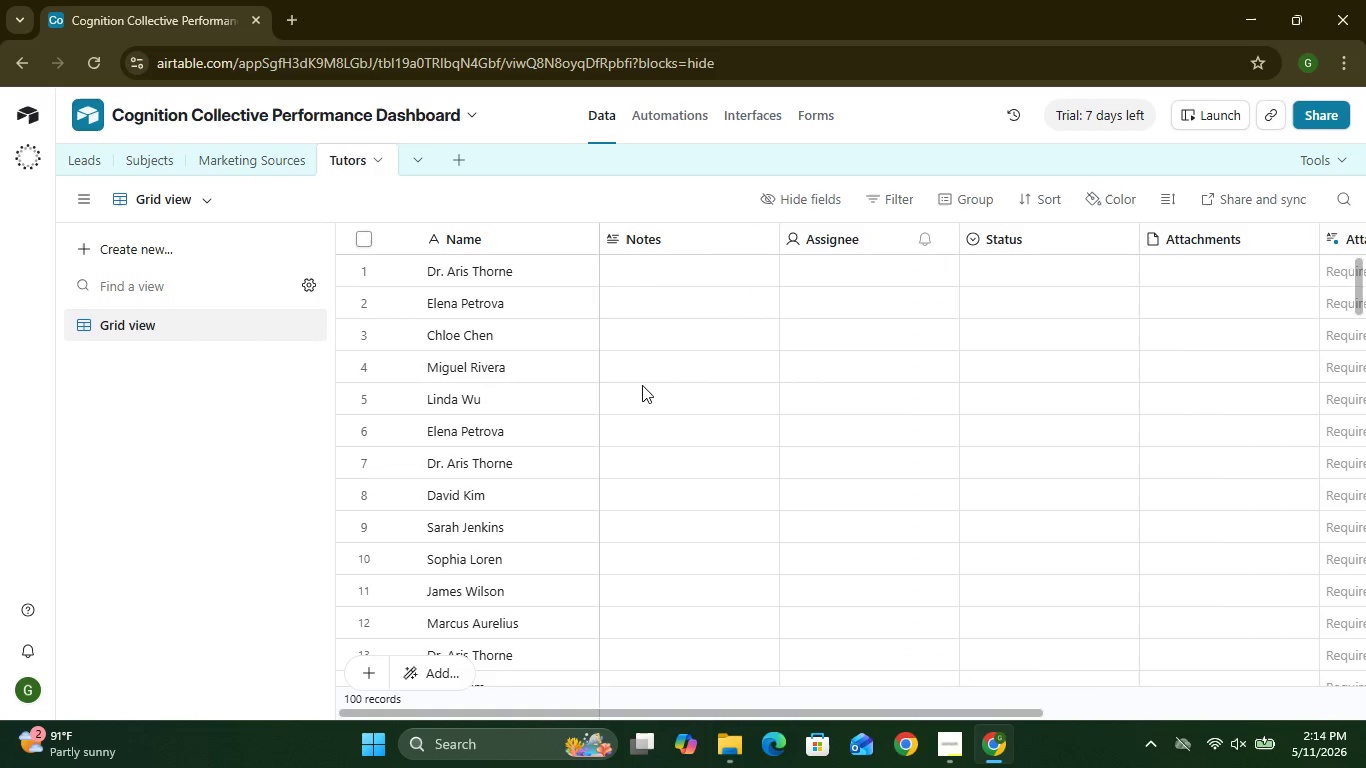 
wait(5.31)
 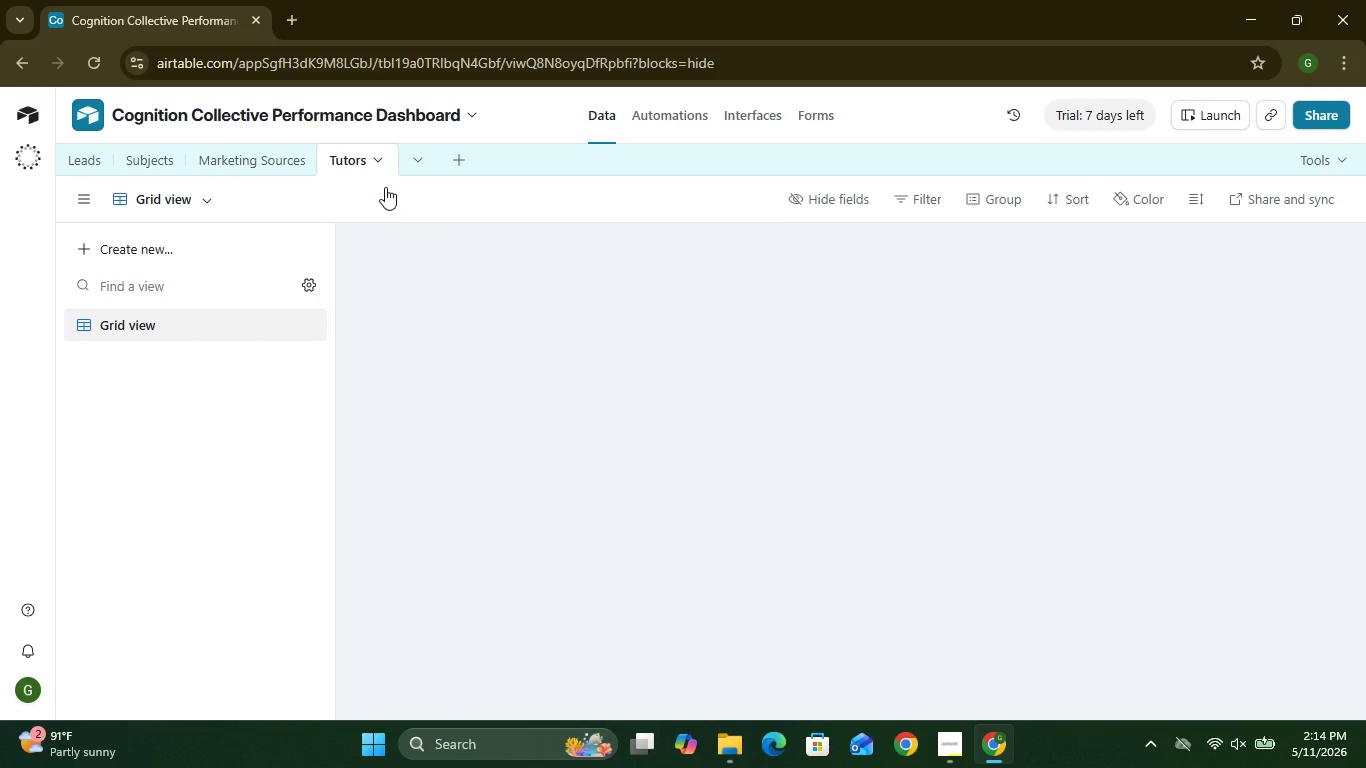 
left_click([150, 162])
 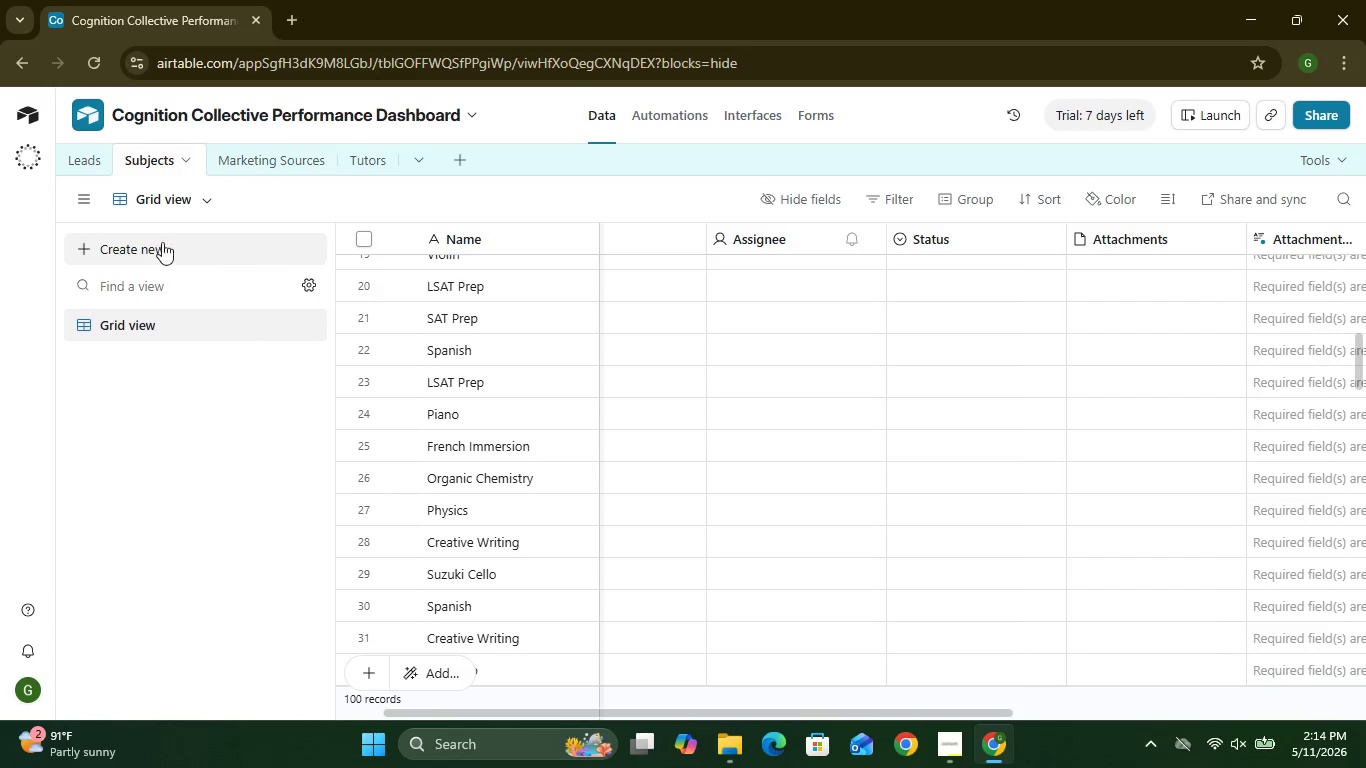 
wait(5.33)
 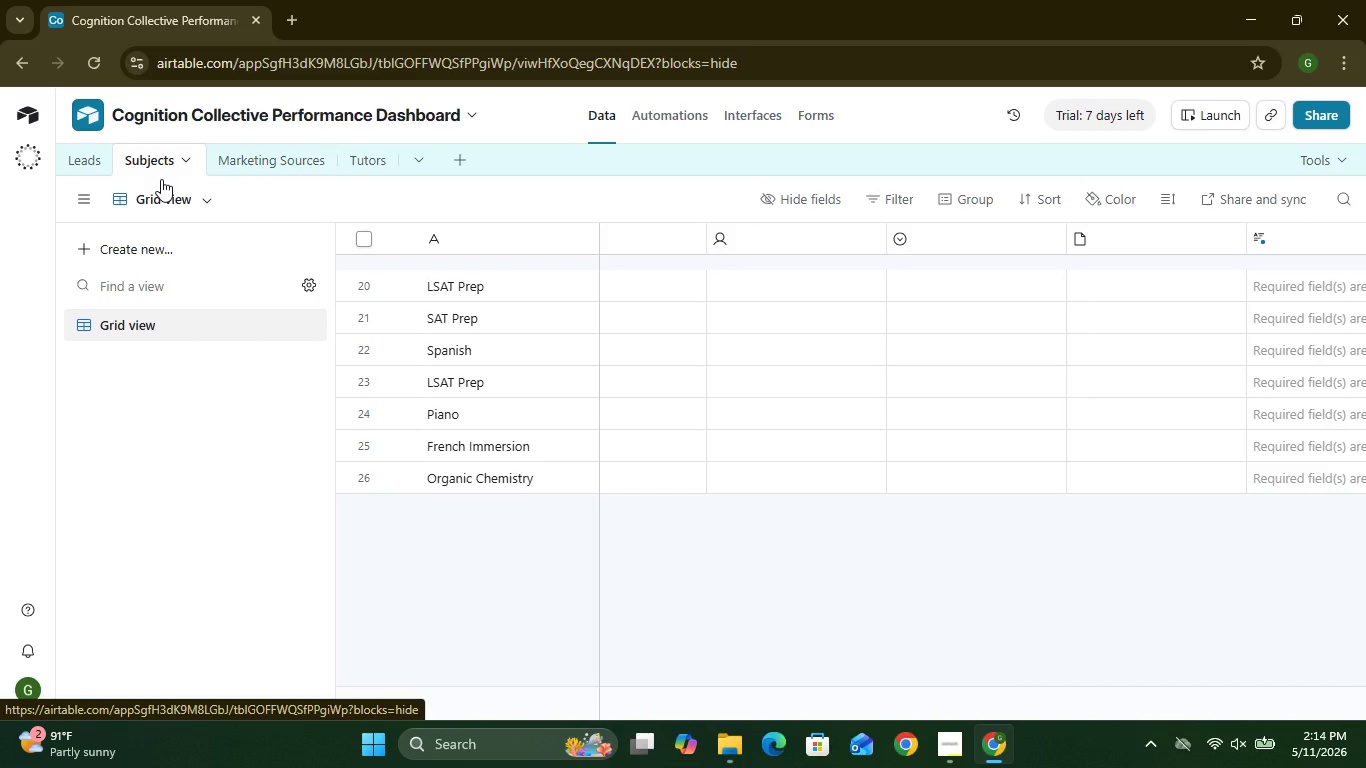 
left_click([91, 164])
 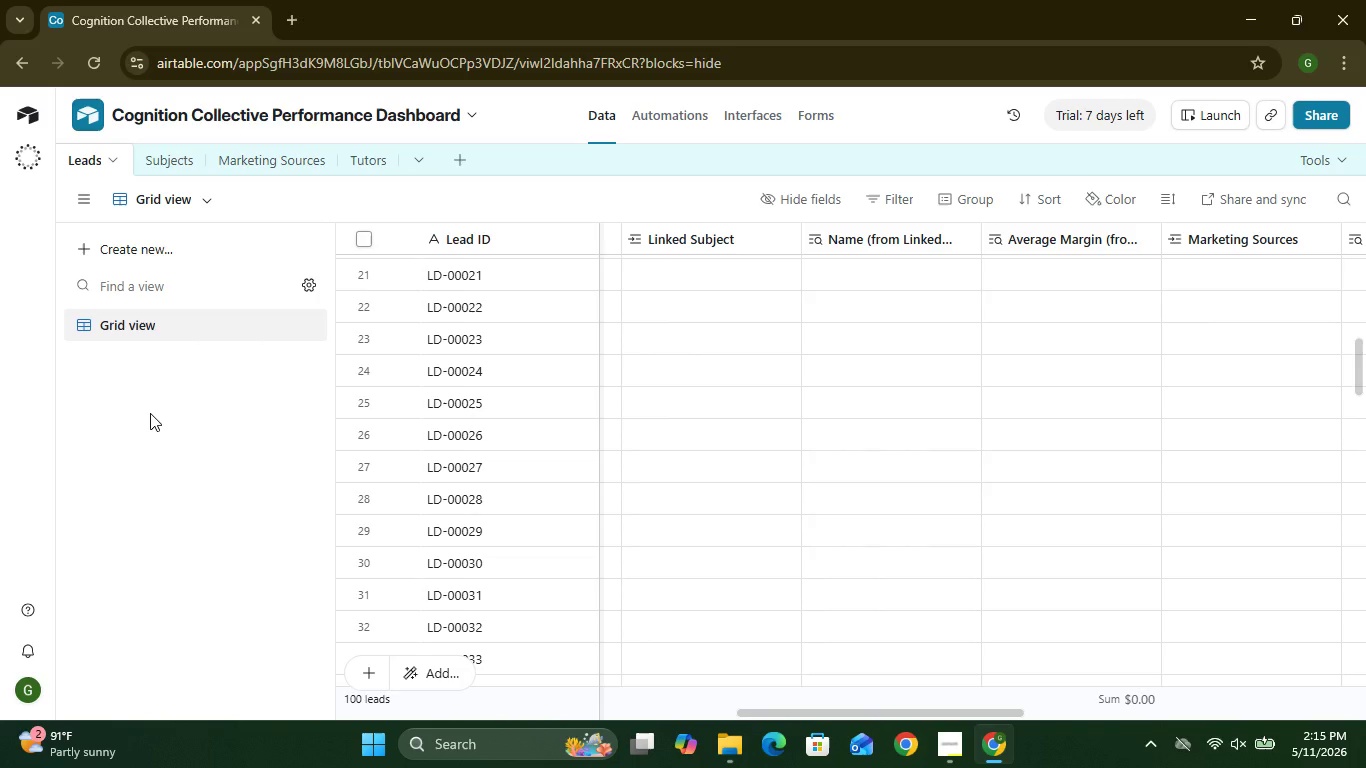 
wait(46.14)
 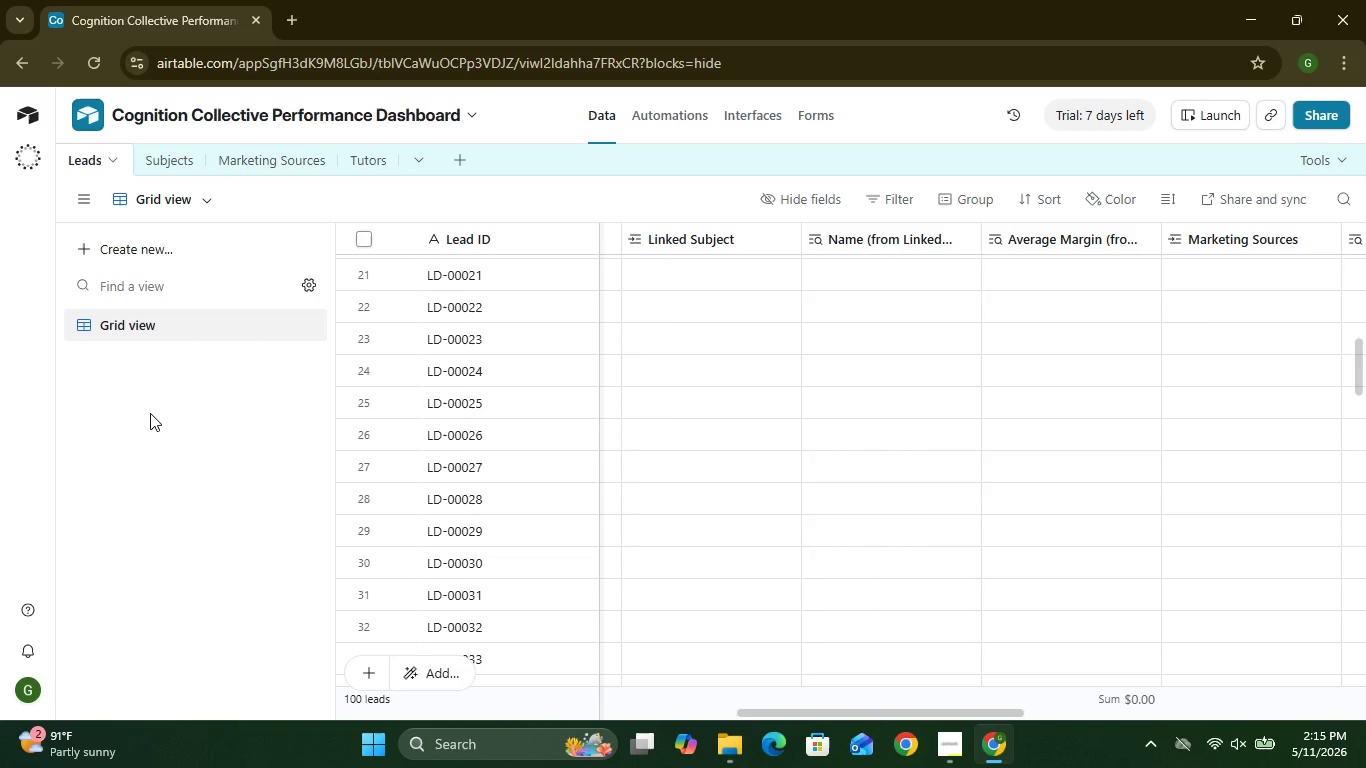 
left_click([184, 161])
 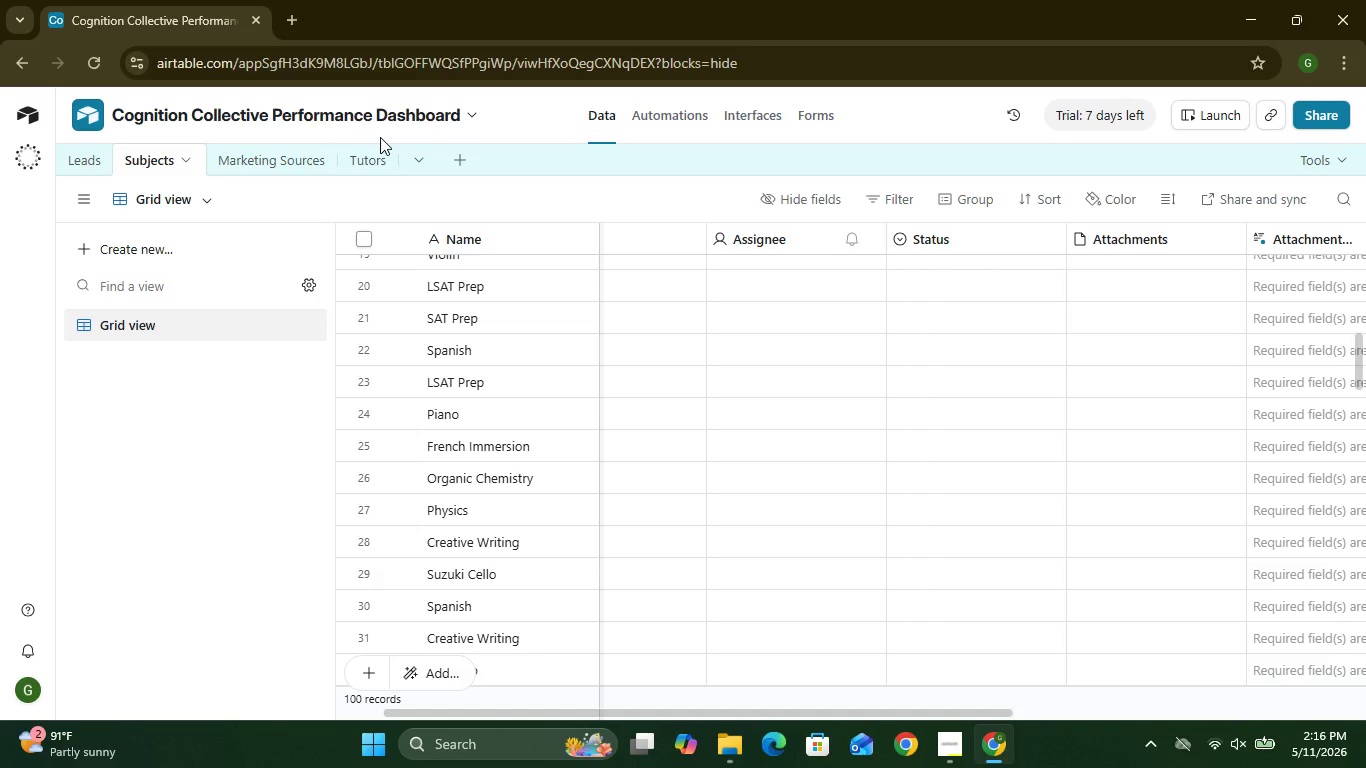 
wait(58.27)
 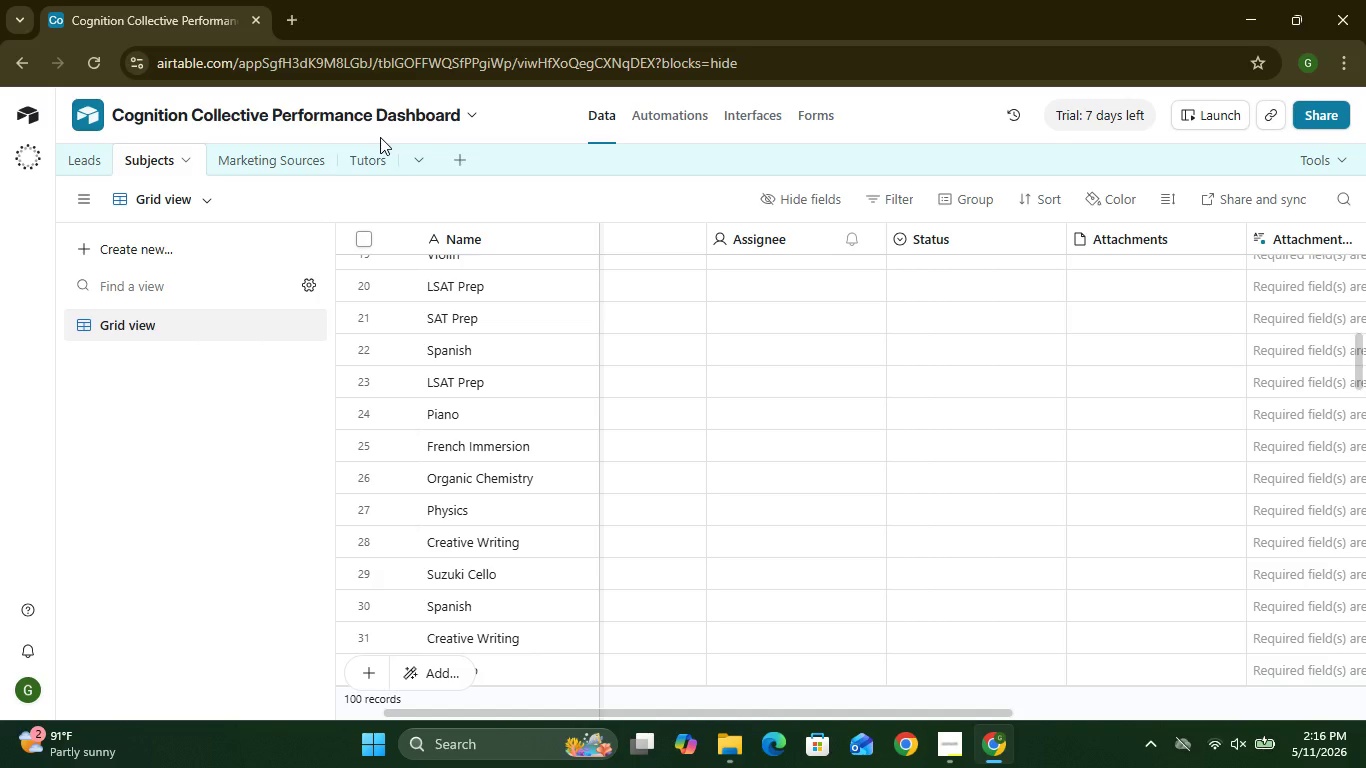 
left_click([291, 151])
 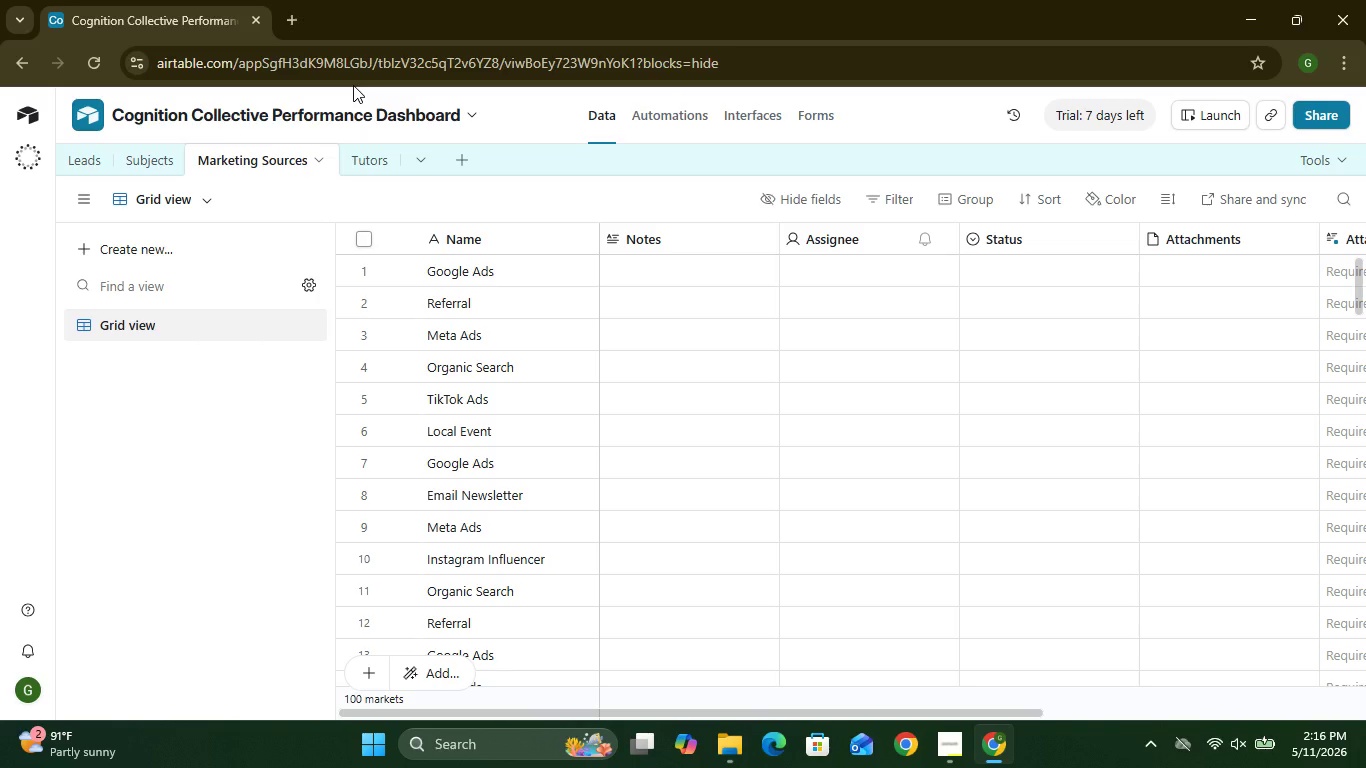 
wait(20.06)
 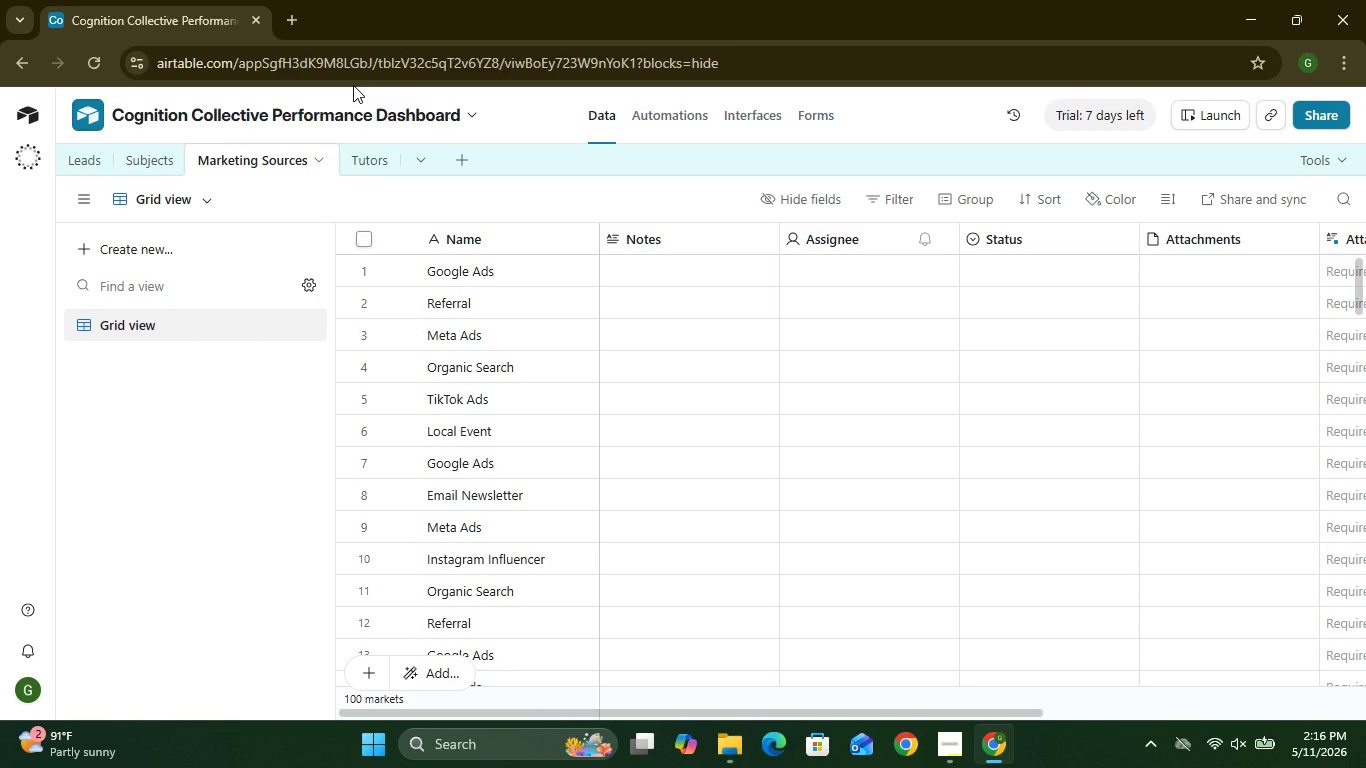 
left_click([397, 155])
 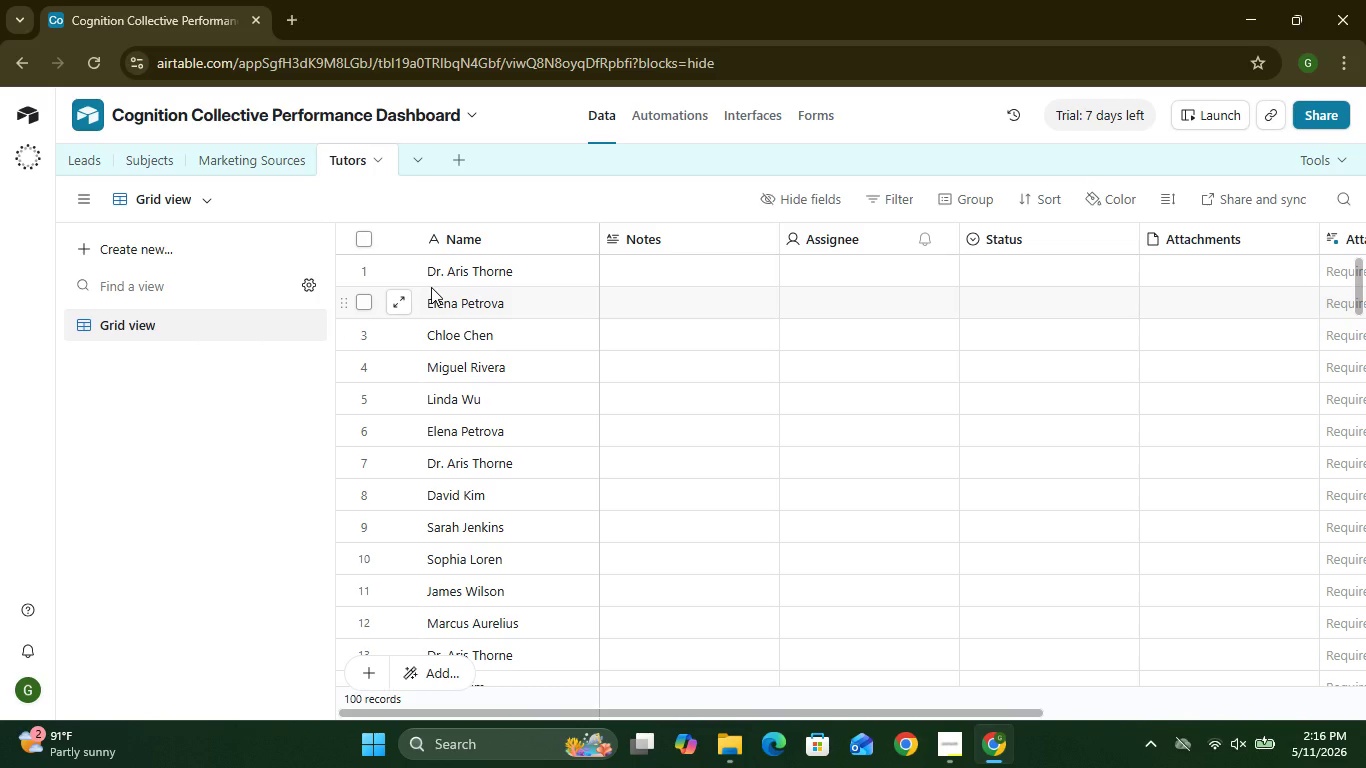 
wait(21.72)
 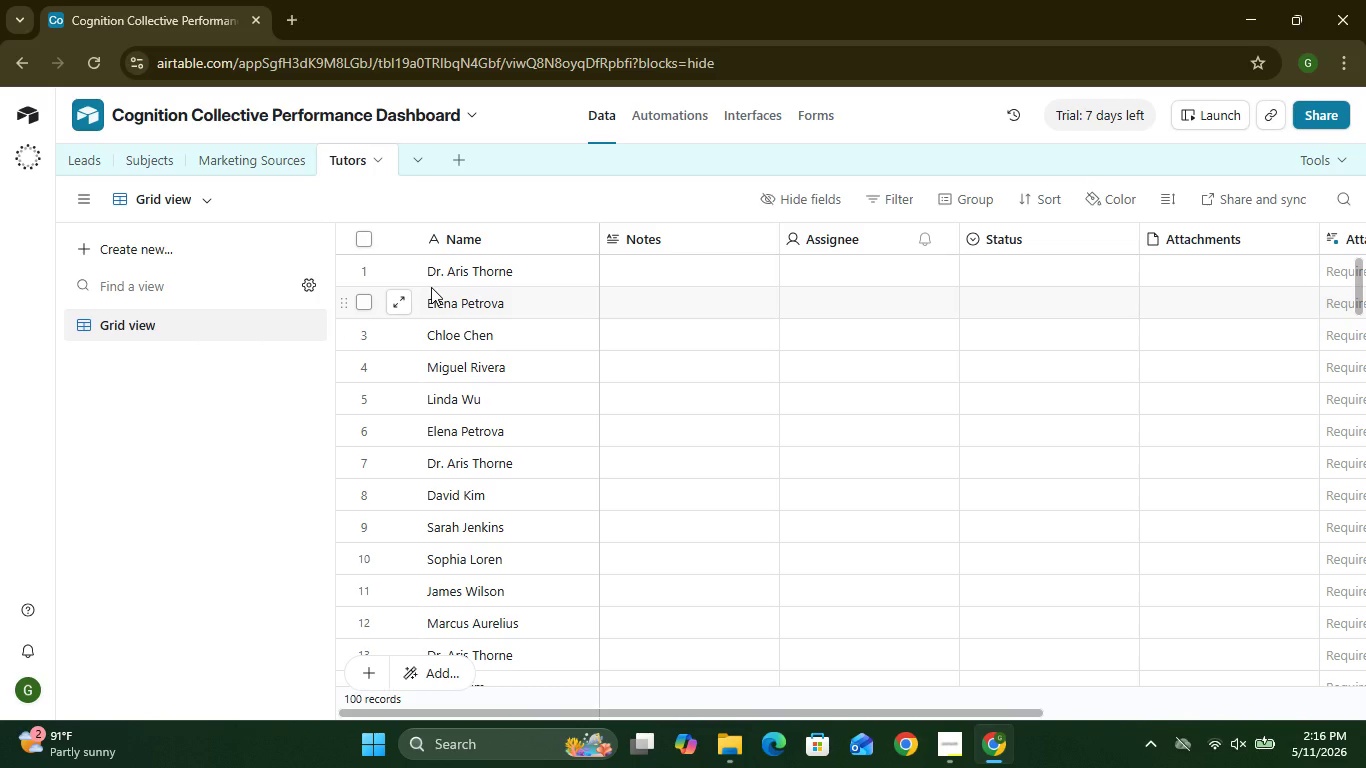 
left_click([231, 159])
 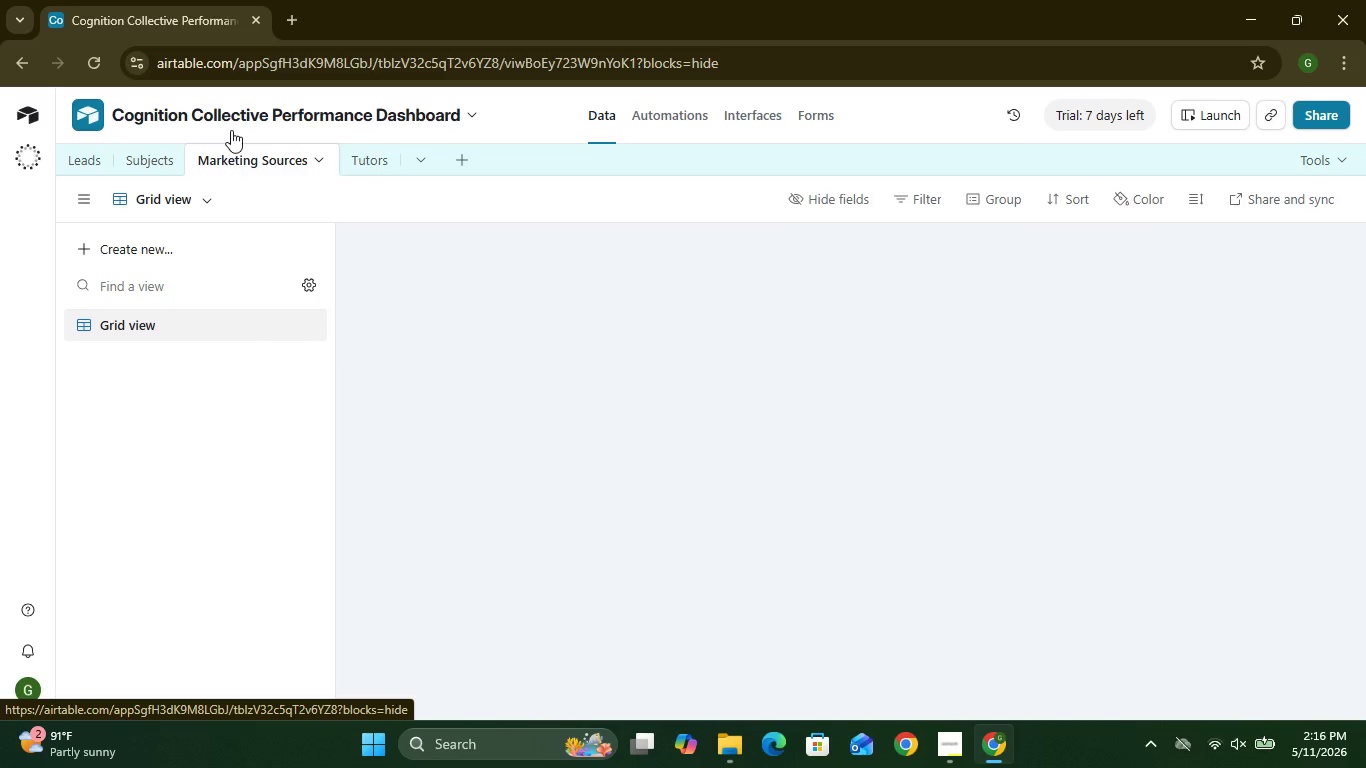 
mouse_move([222, 109])
 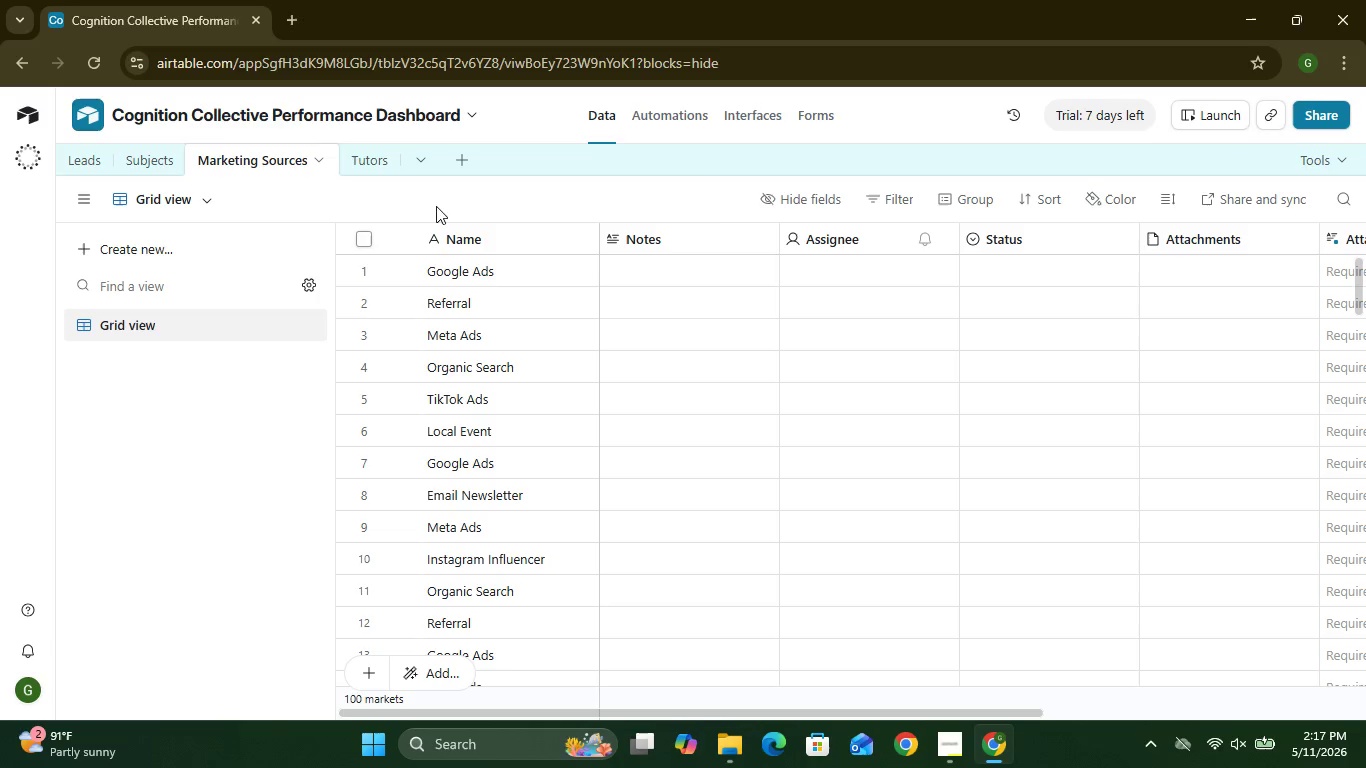 
wait(27.36)
 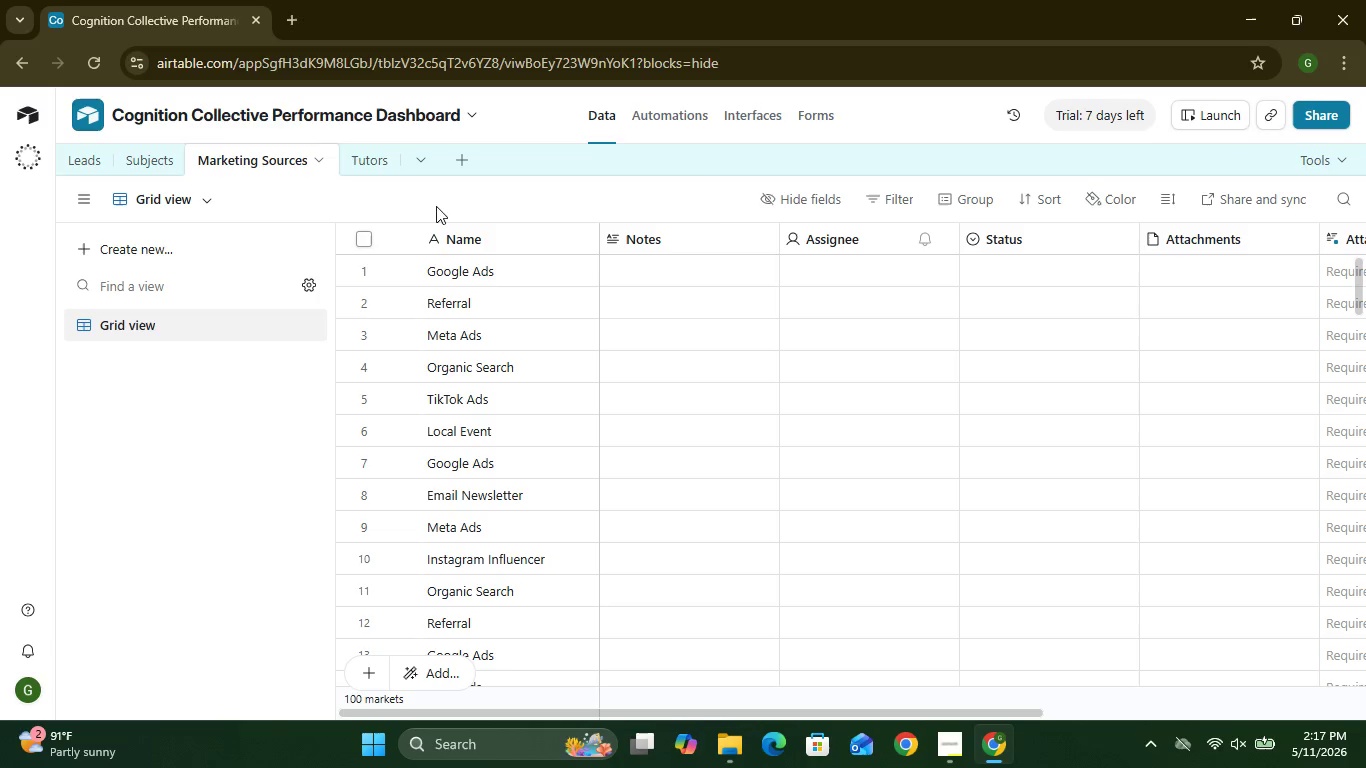 
mouse_move([414, 248])
 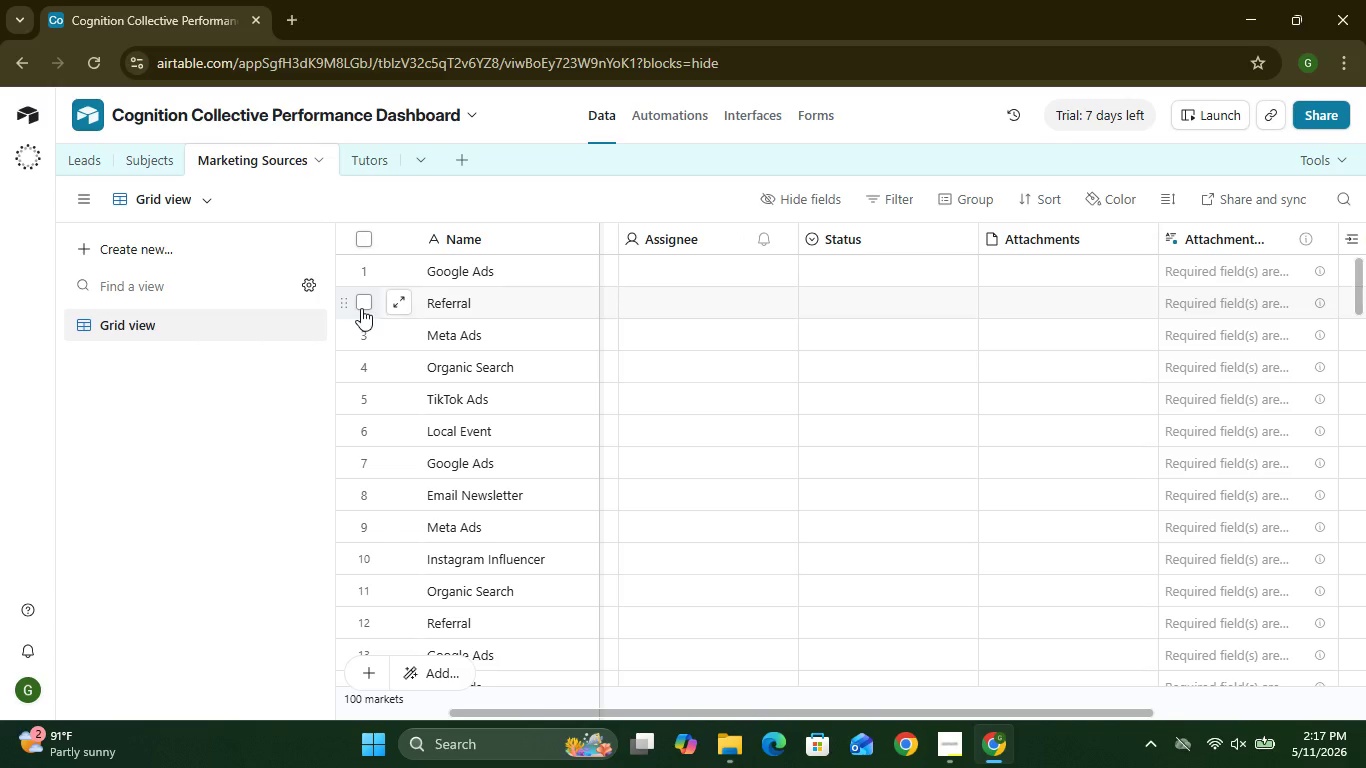 
wait(32.55)
 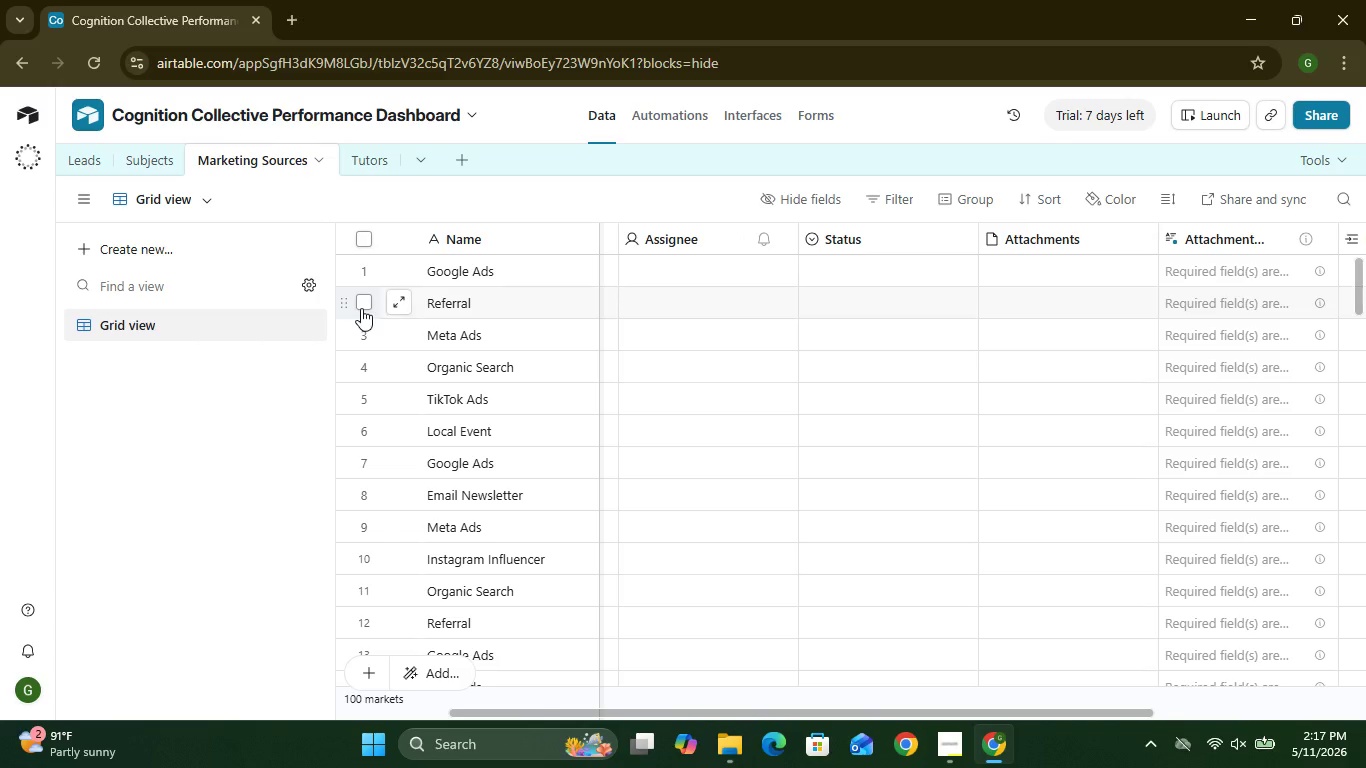 
left_click([80, 165])
 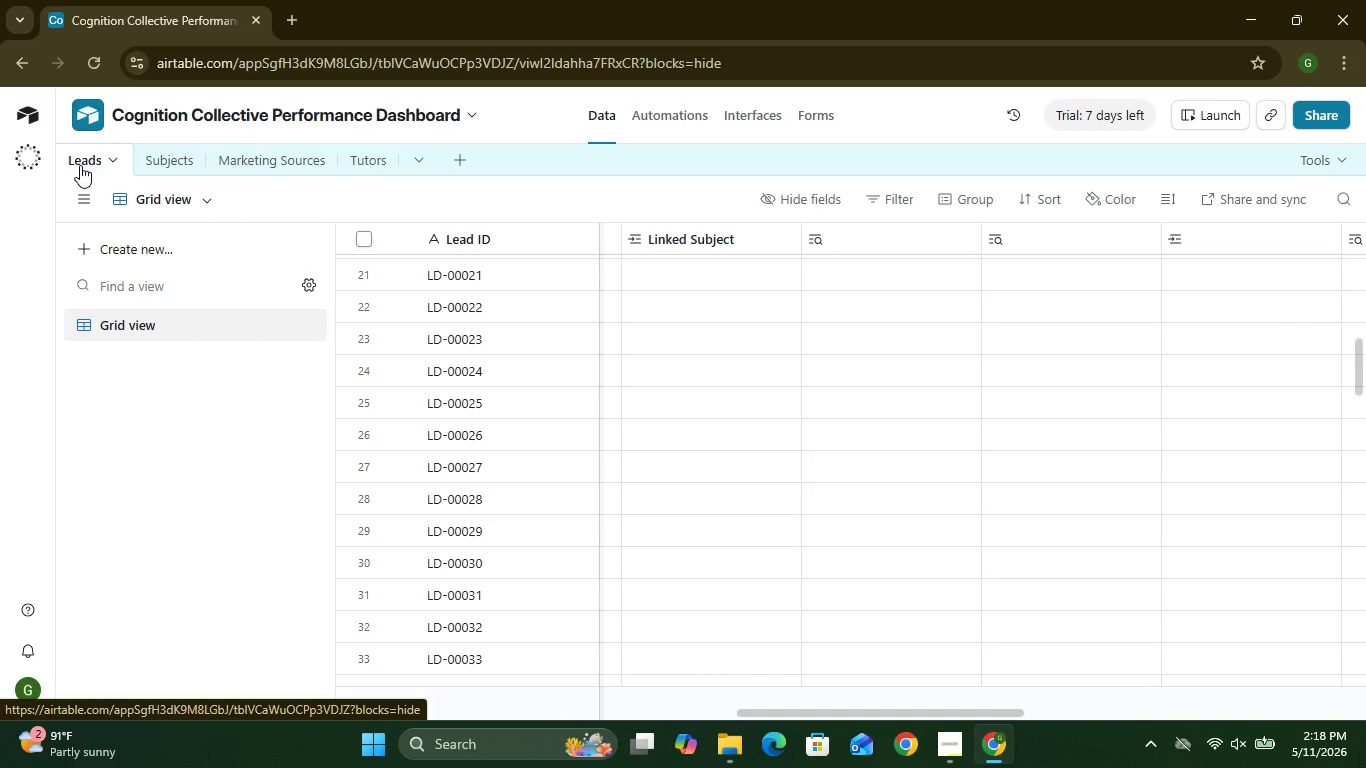 
wait(21.61)
 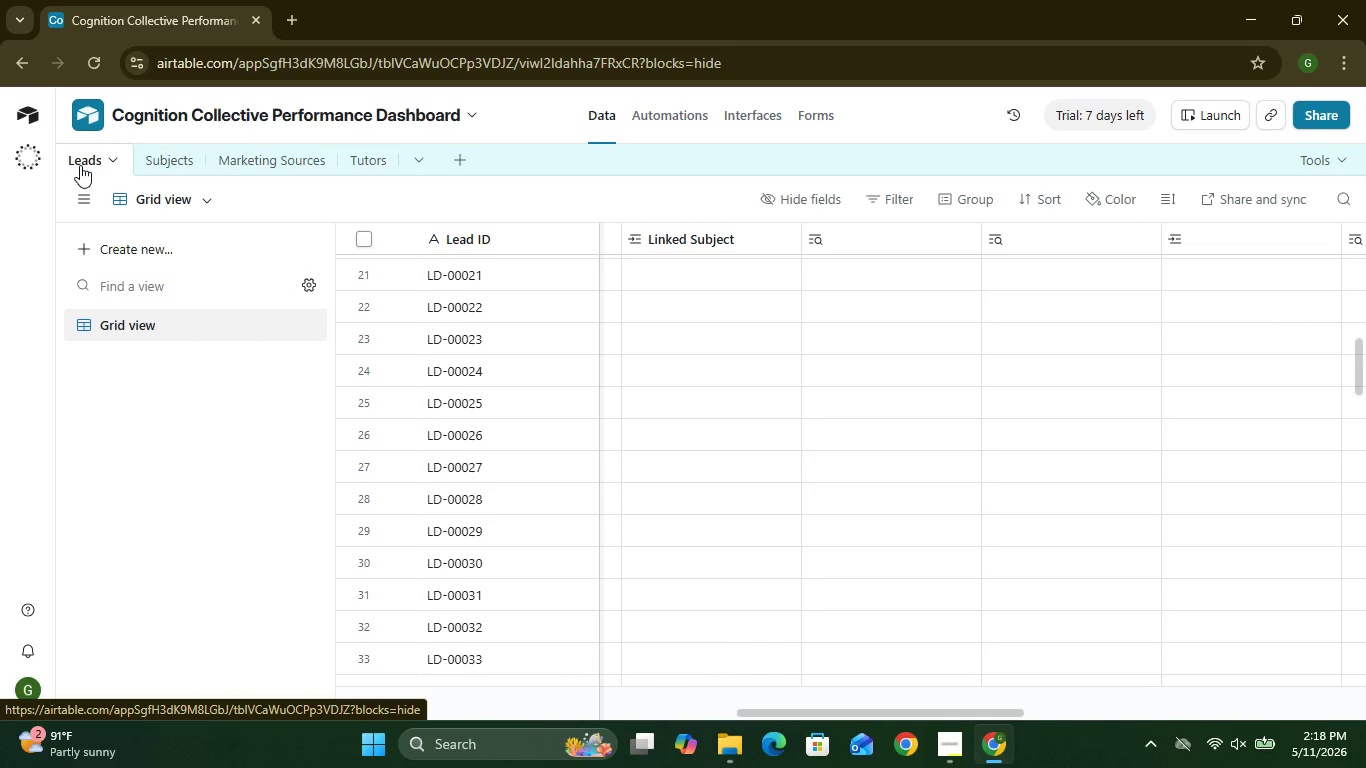 
mouse_move([794, 433])
 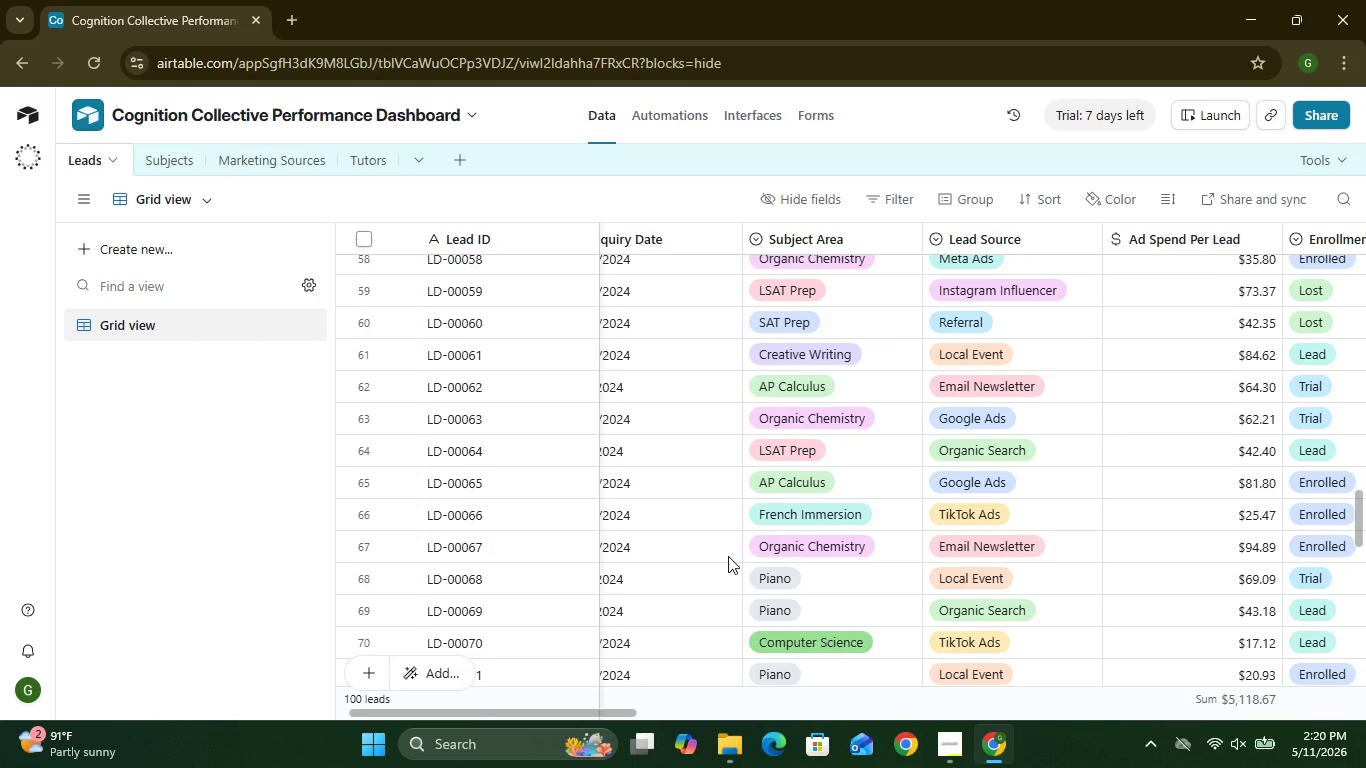 
wait(126.45)
 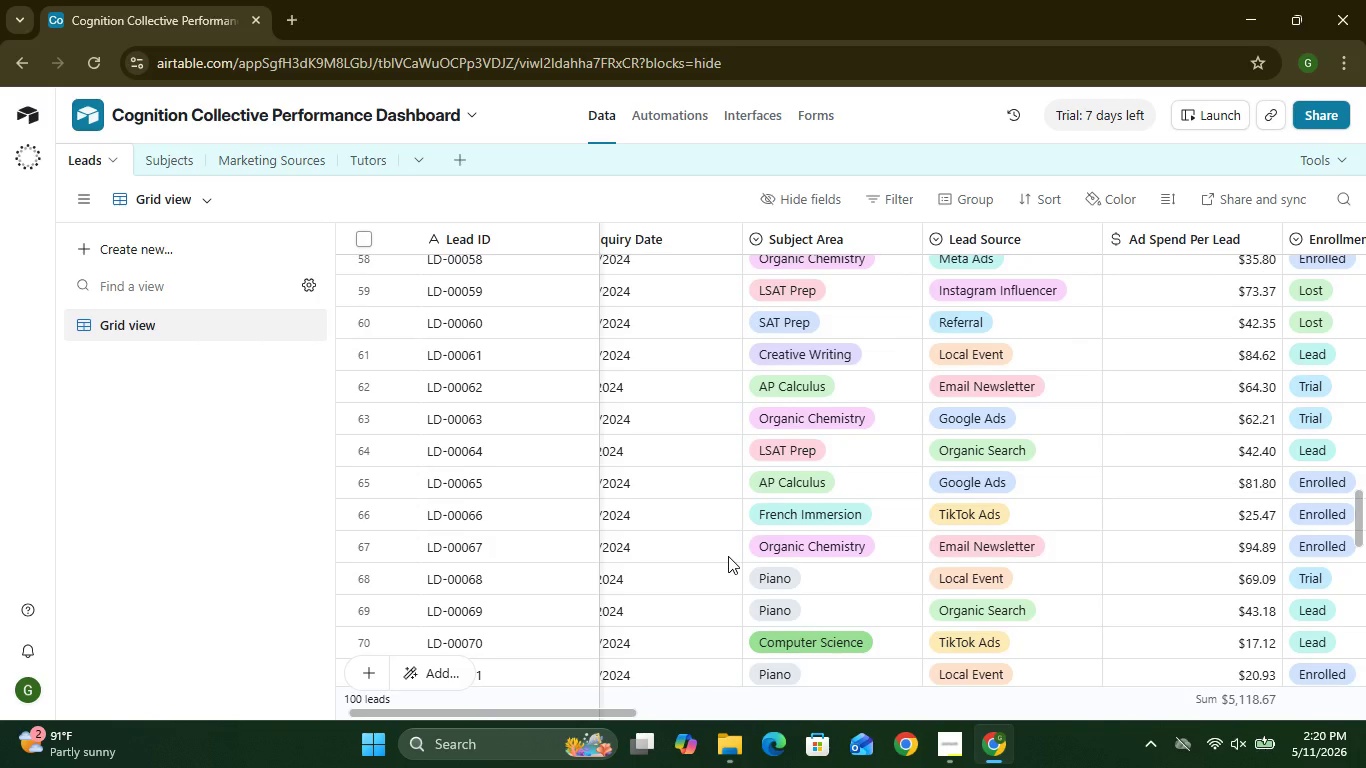 
mouse_move([662, 707])
 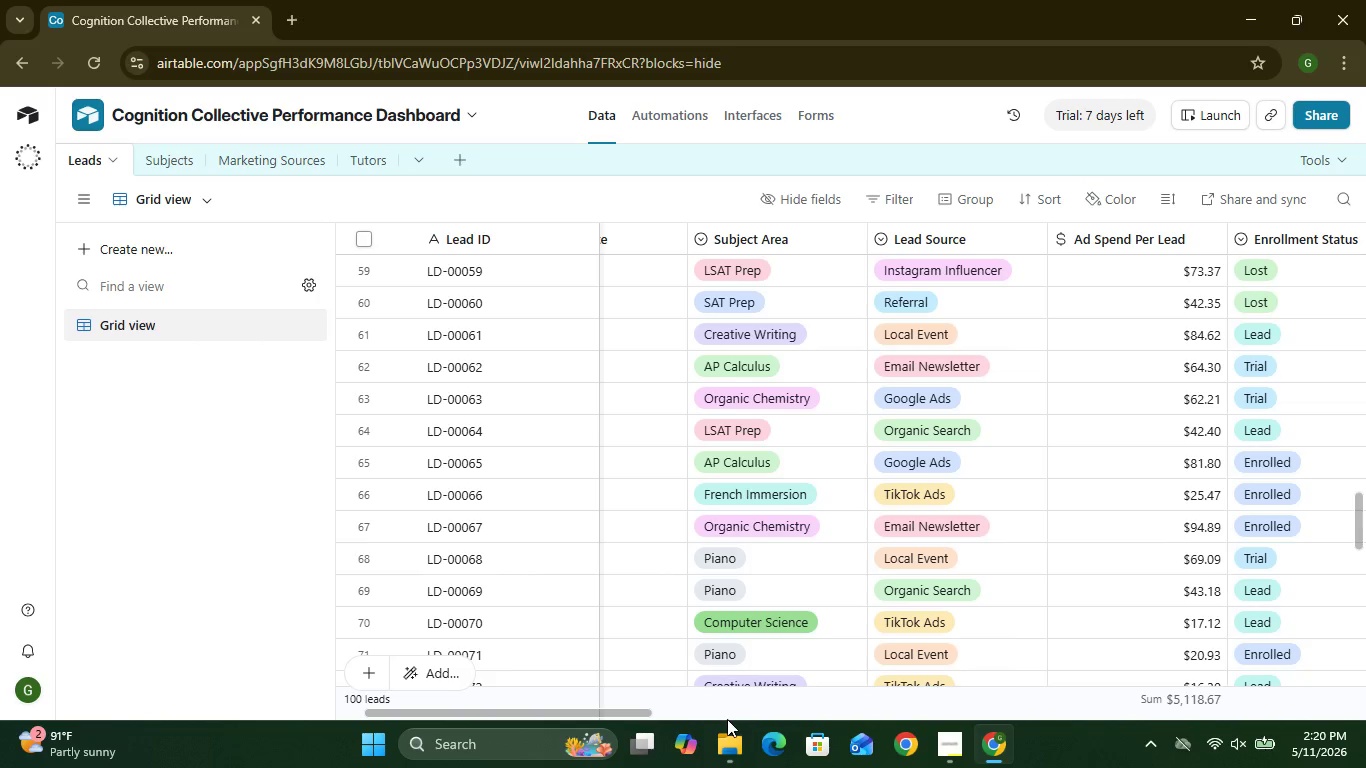 
mouse_move([717, 730])
 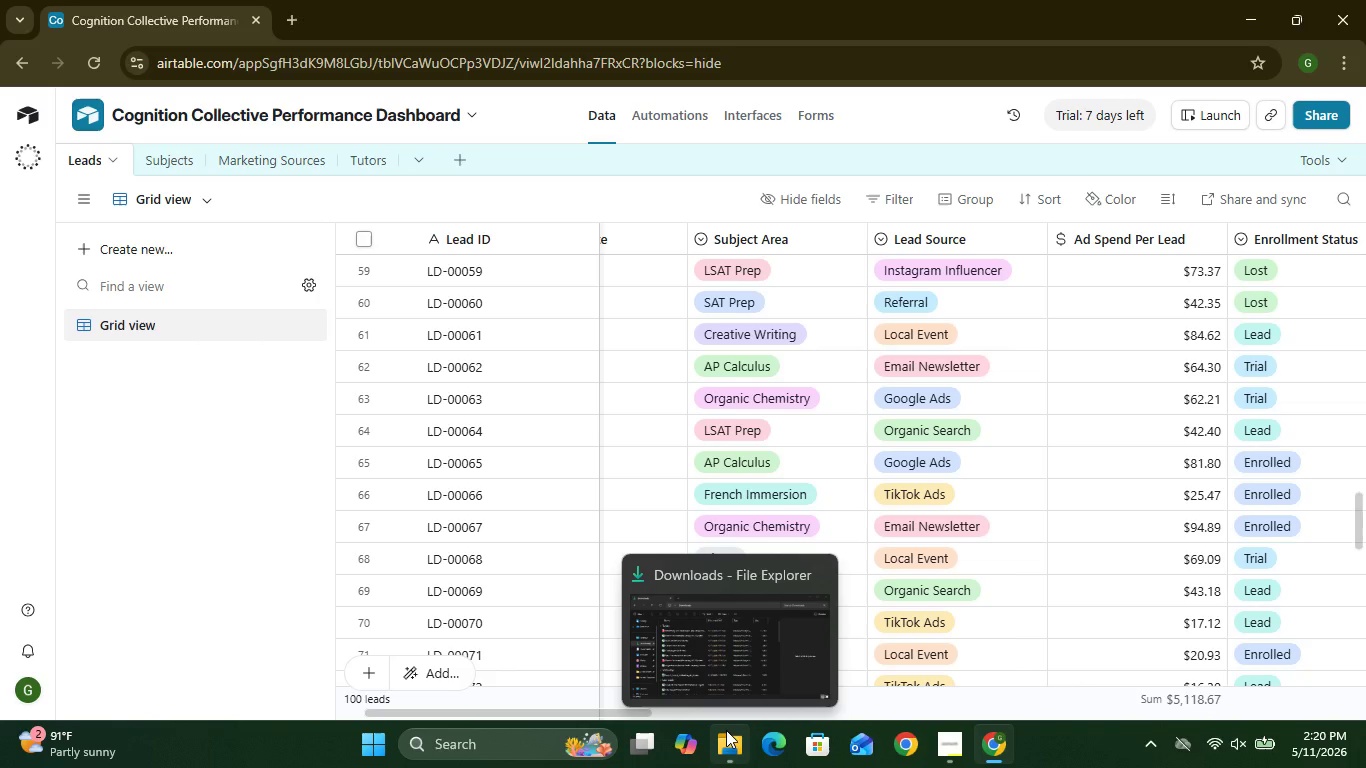 
wait(11.61)
 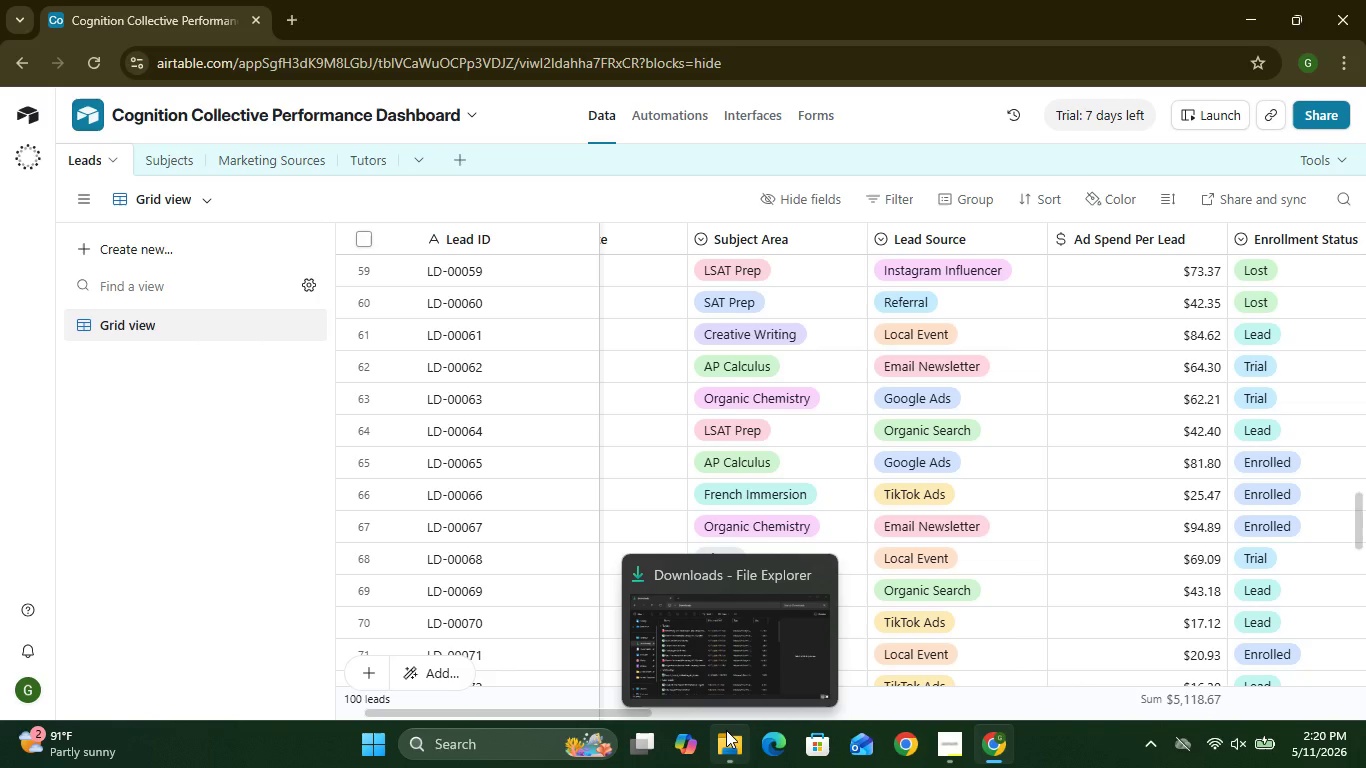 
left_click([957, 762])